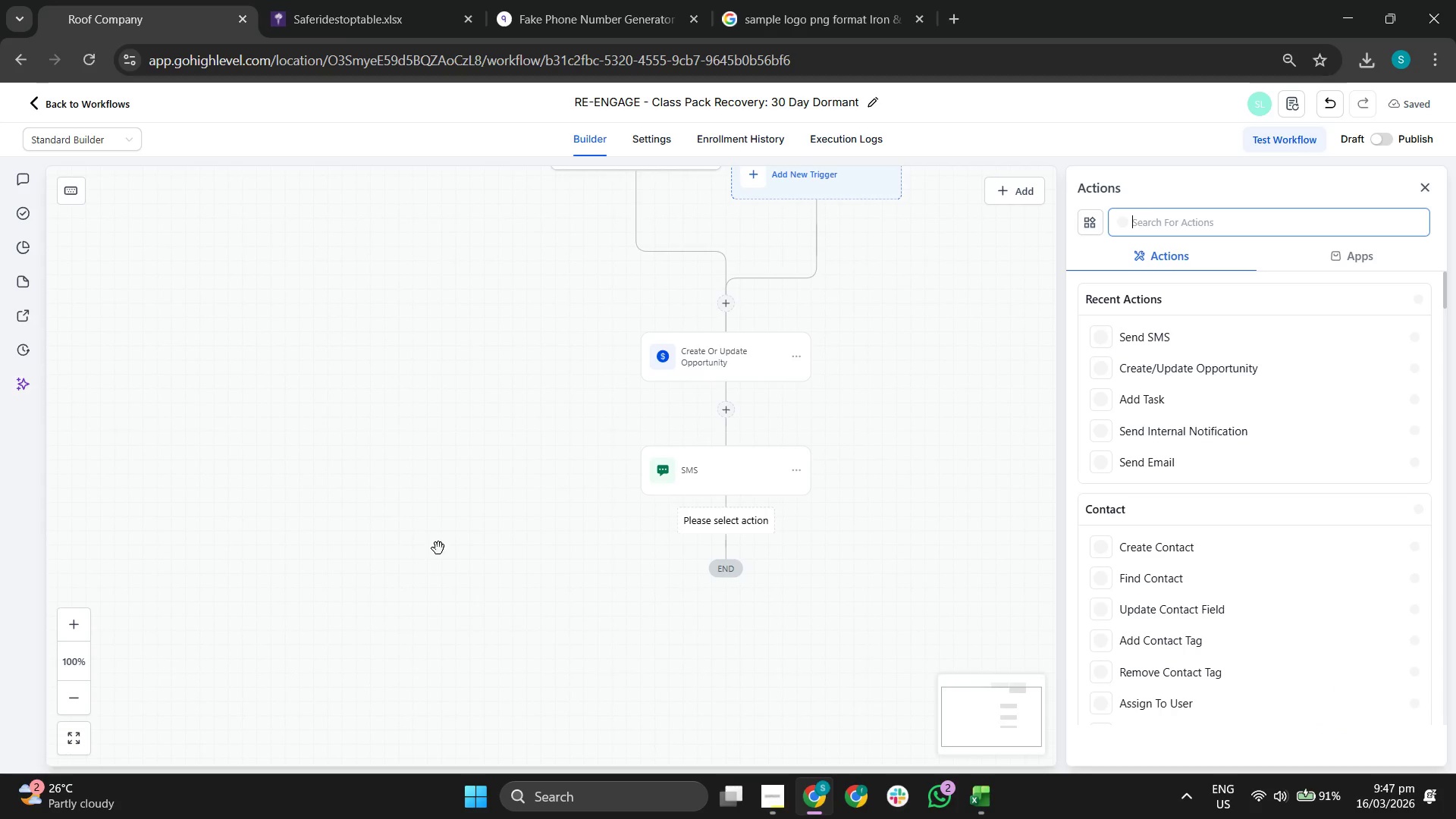 
left_click_drag(start_coordinate=[427, 544], to_coordinate=[422, 450])
 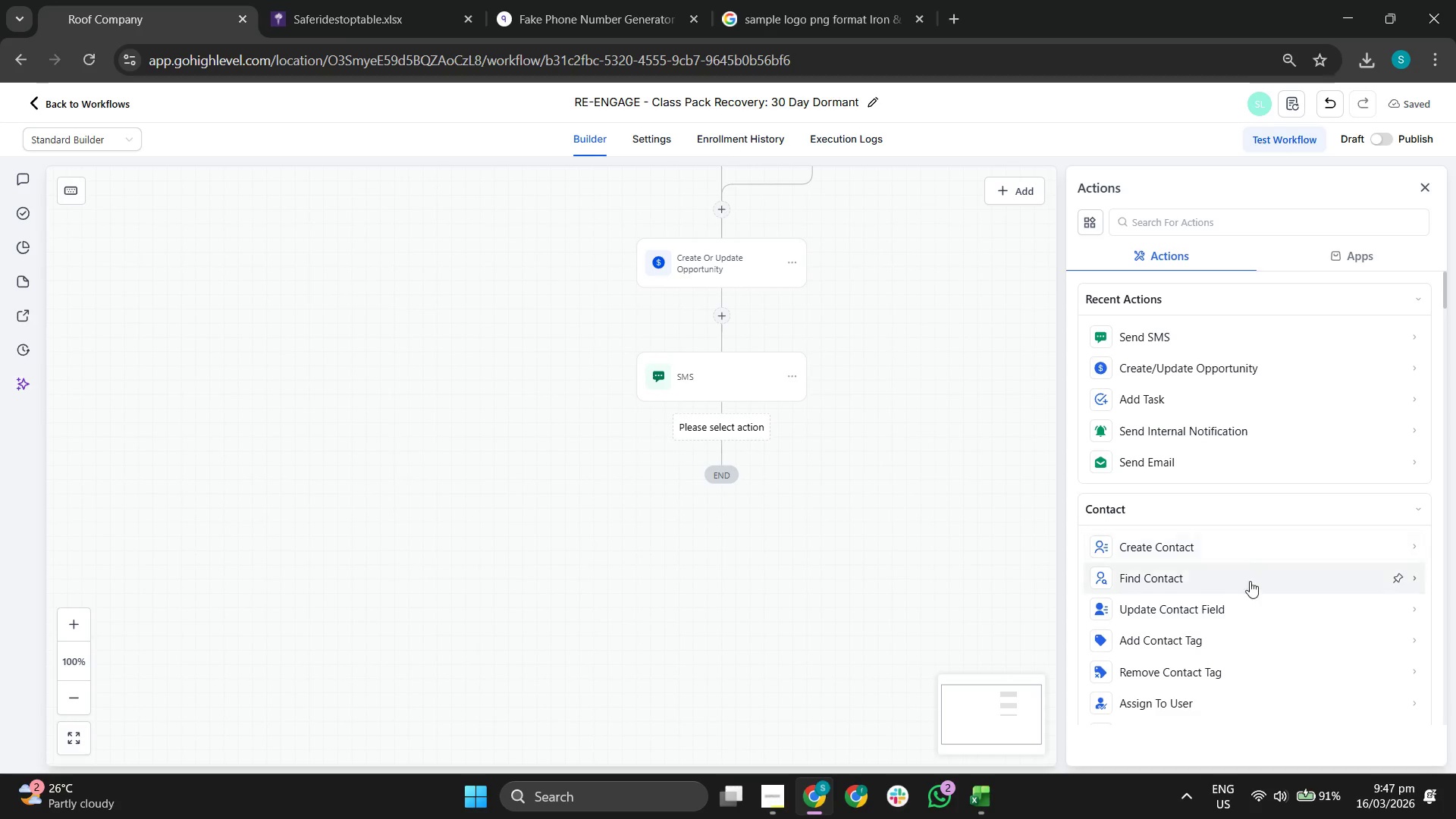 
key(W)
 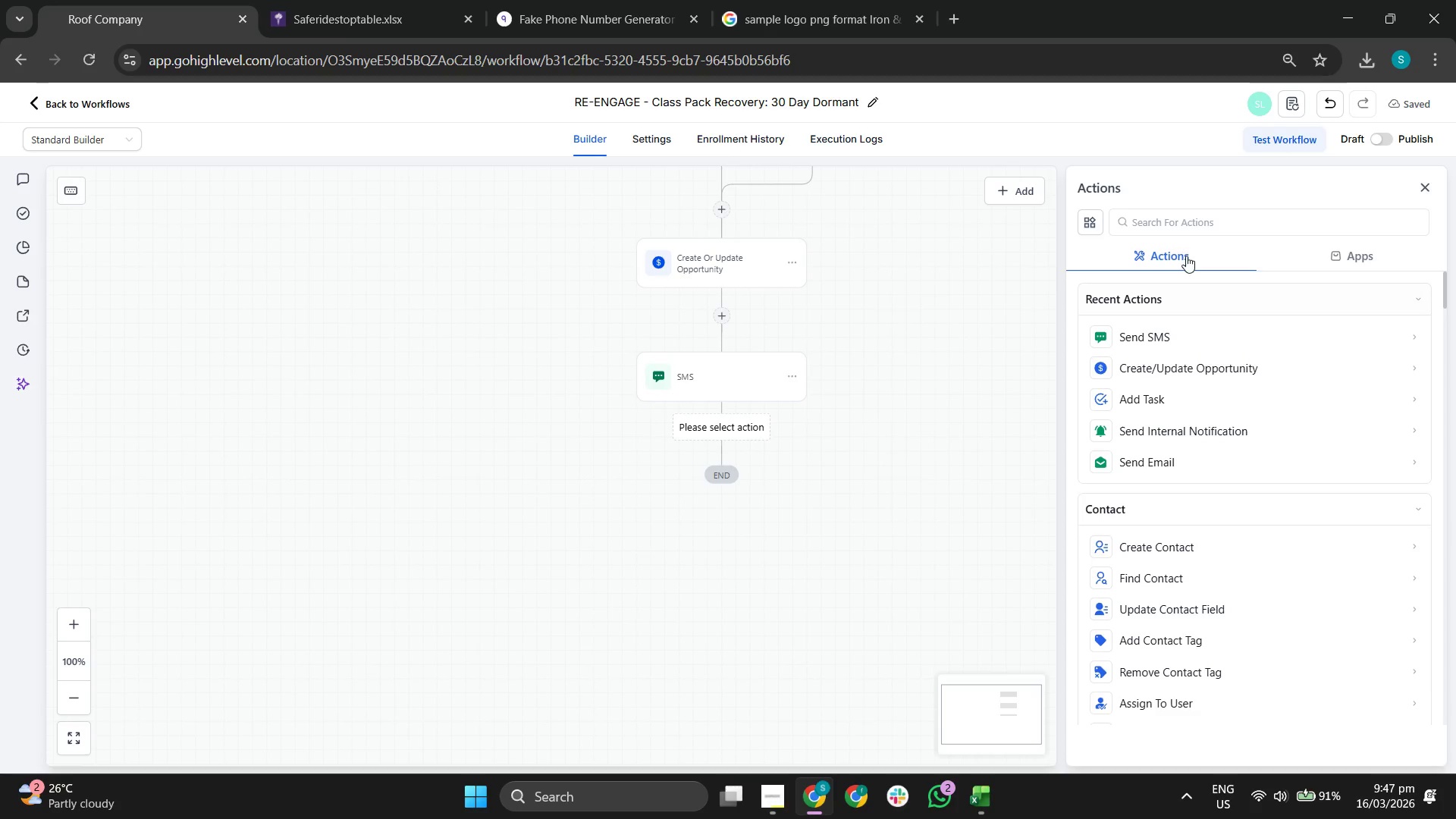 
left_click([1191, 217])
 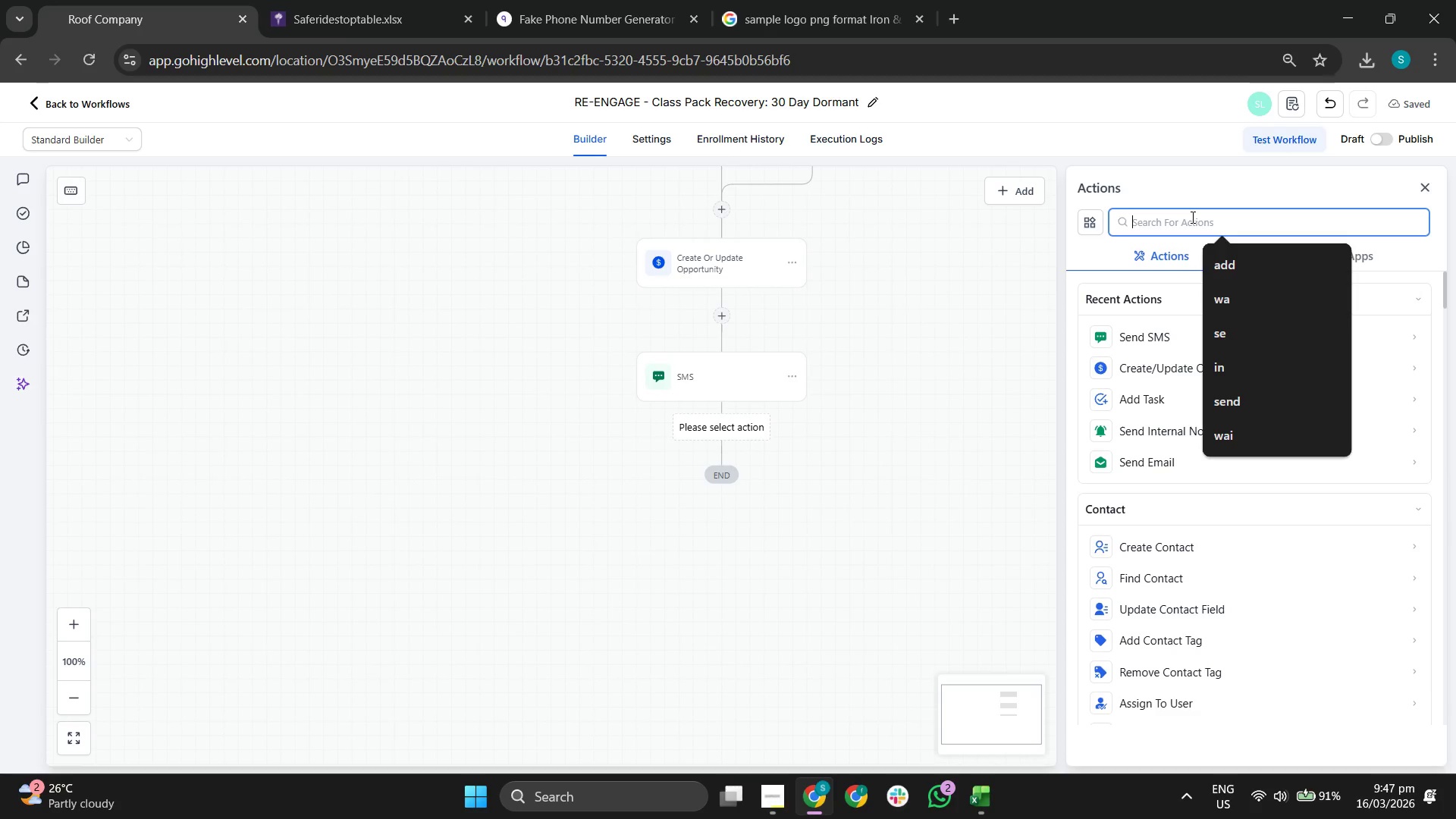 
key(W)
 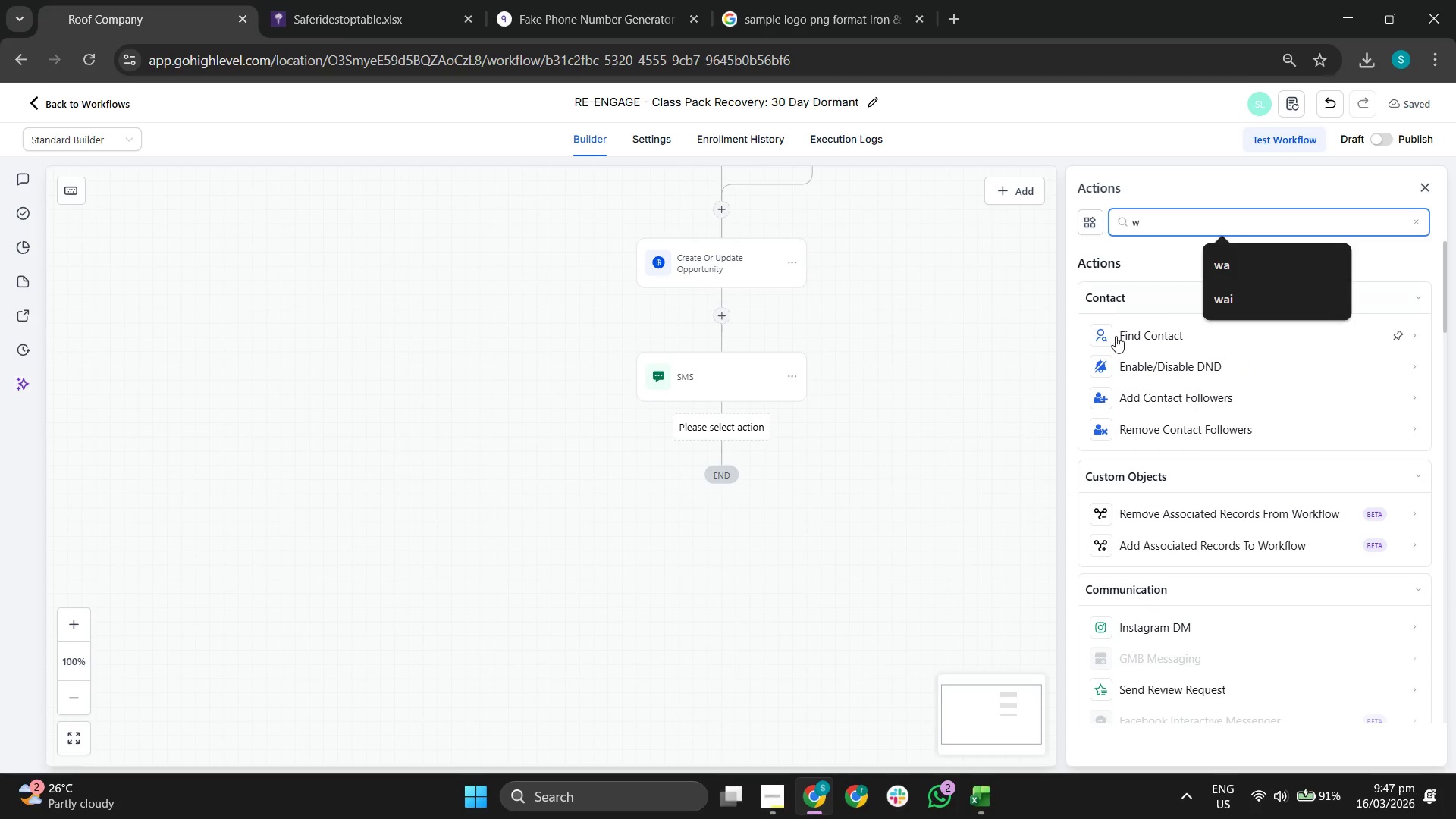 
key(A)
 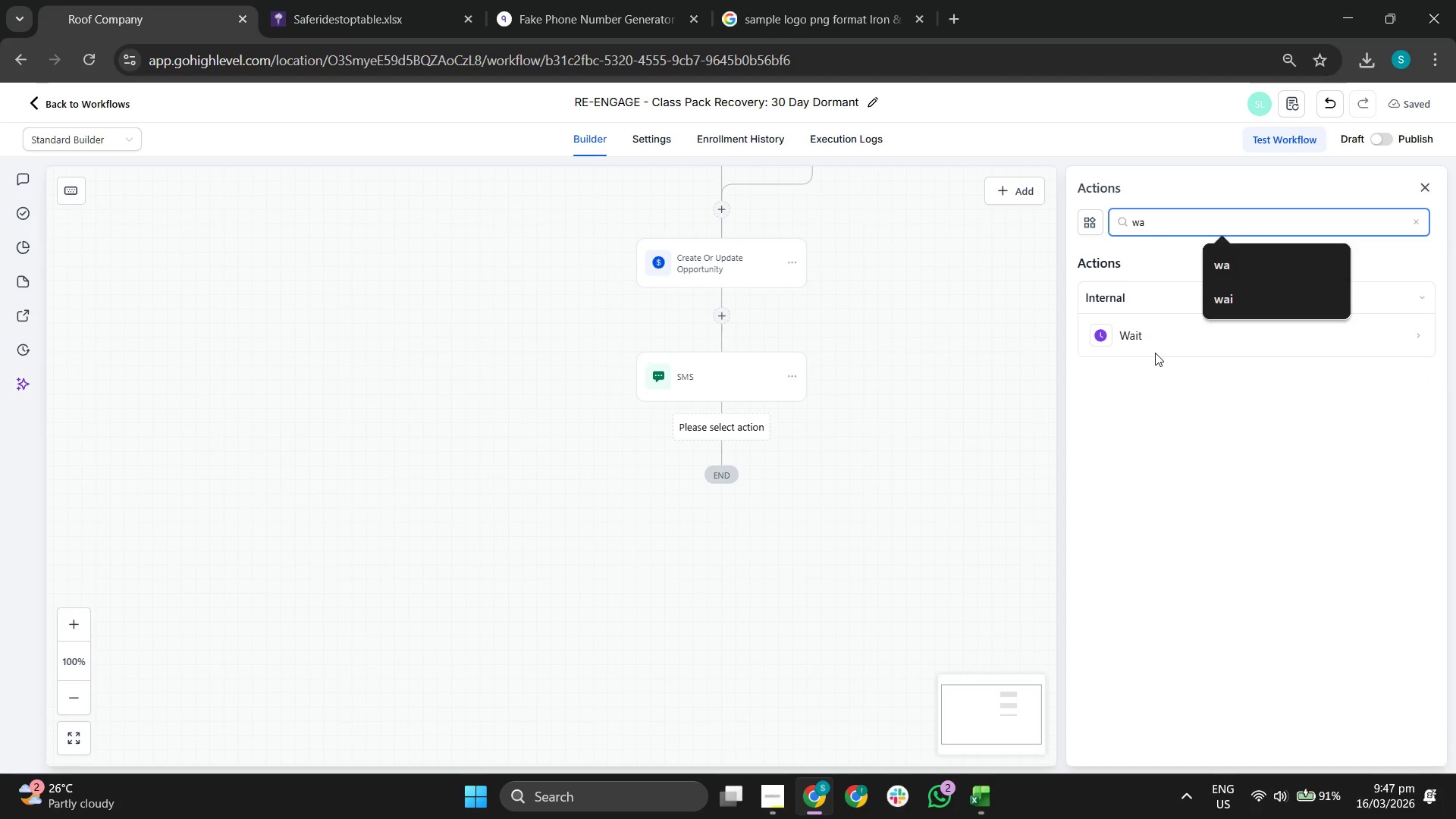 
left_click([1155, 337])
 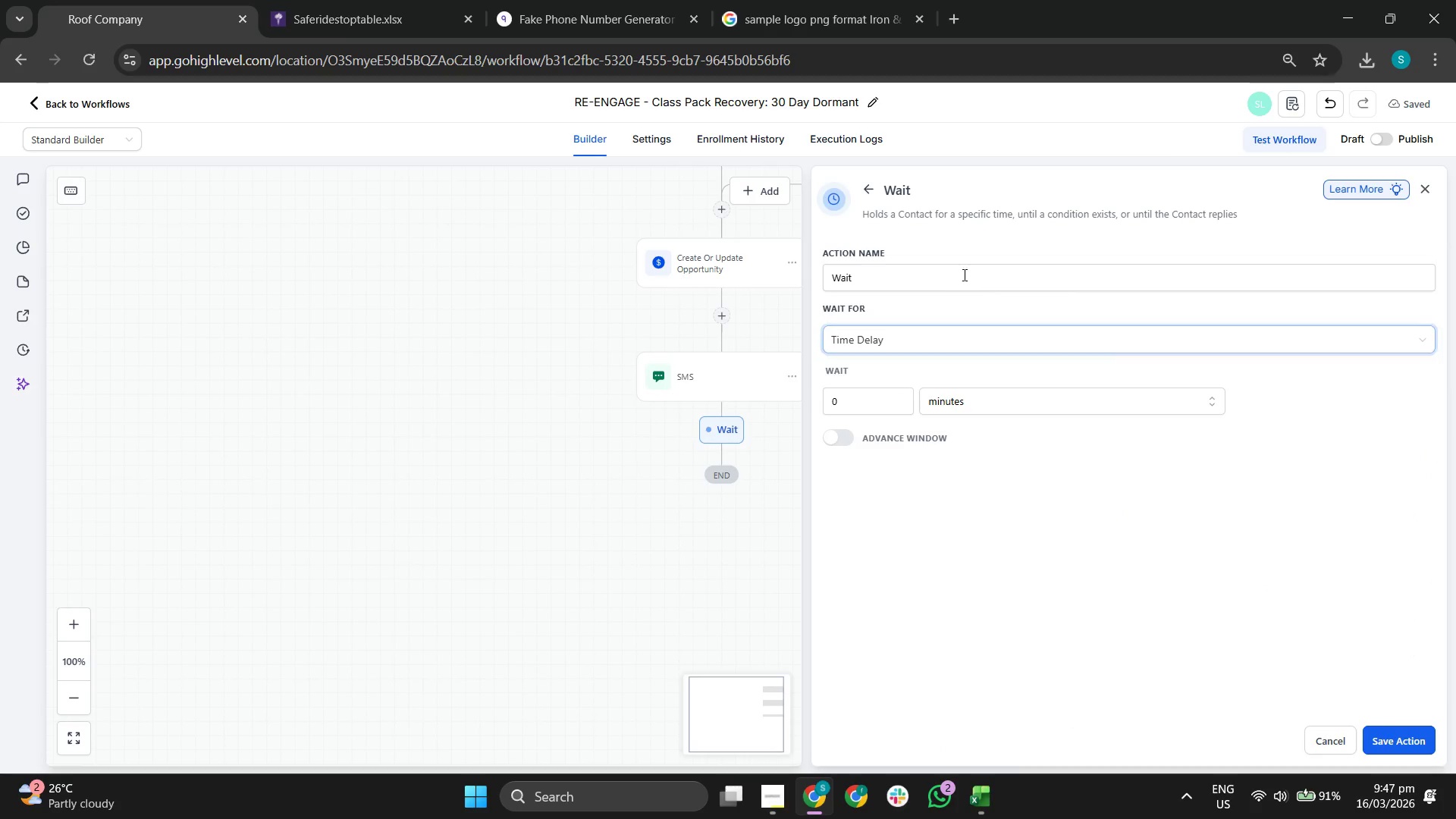 
left_click([949, 263])
 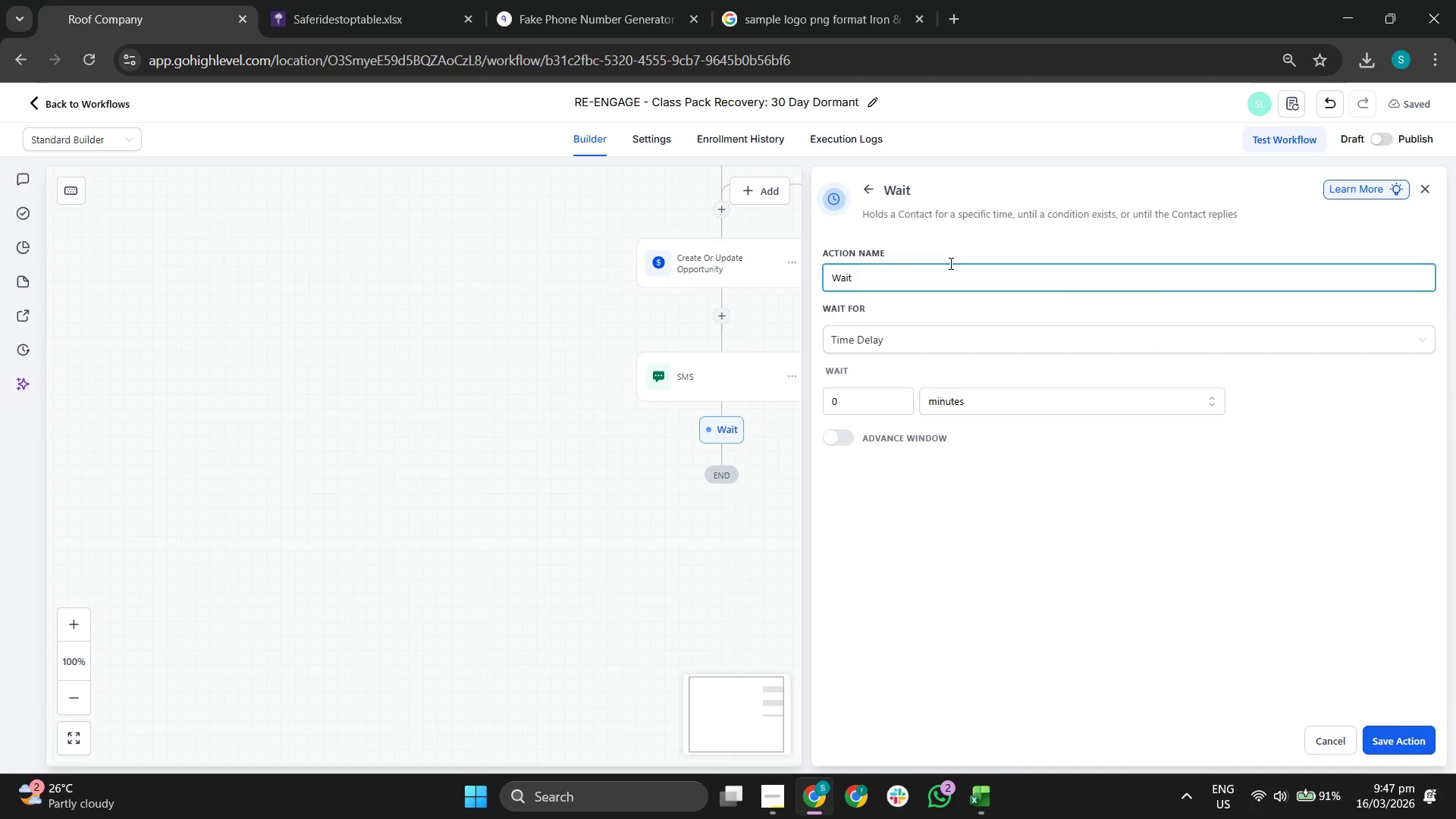 
key(Space)
 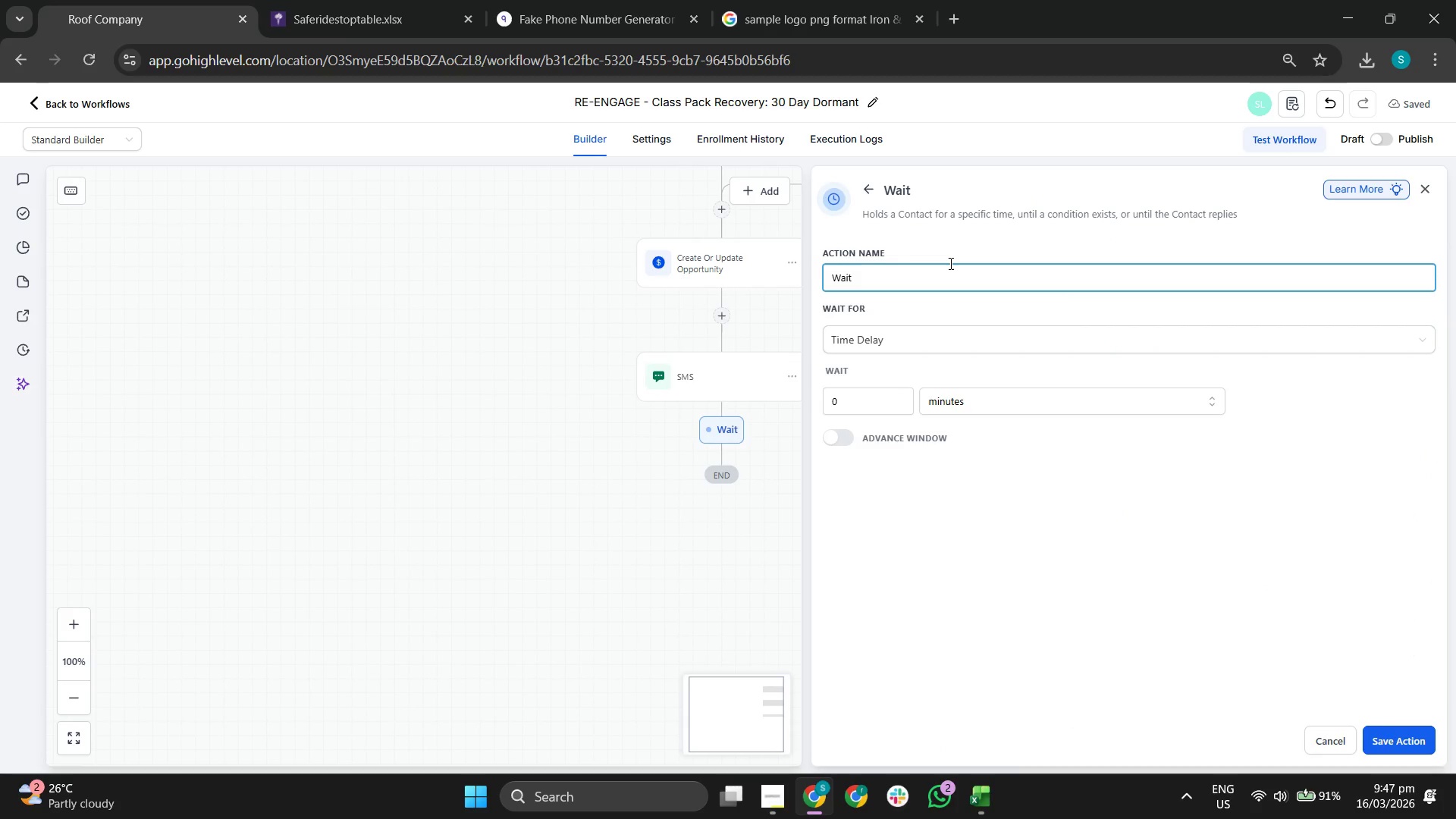 
type((2 Days))
 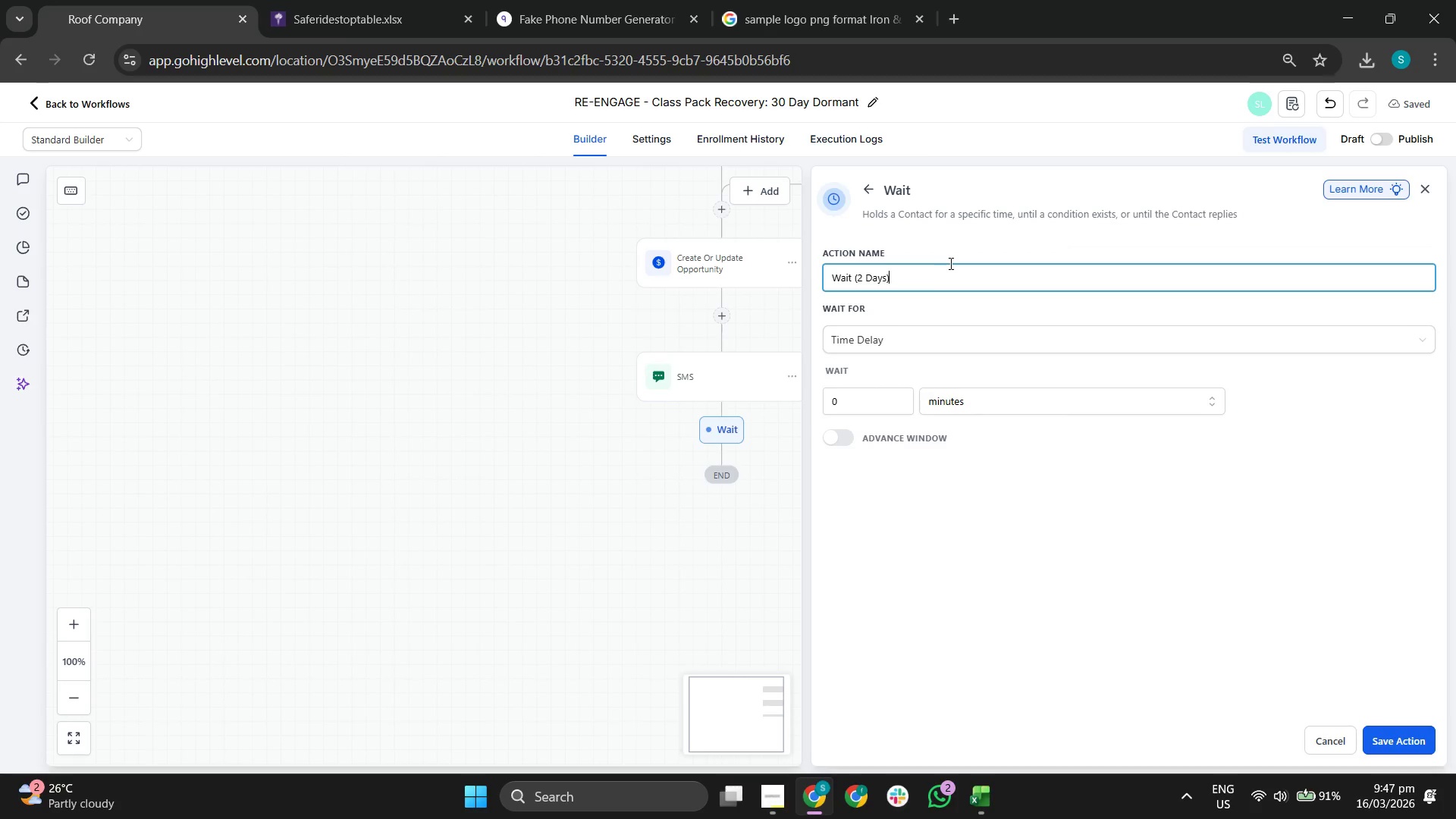 
left_click([880, 406])
 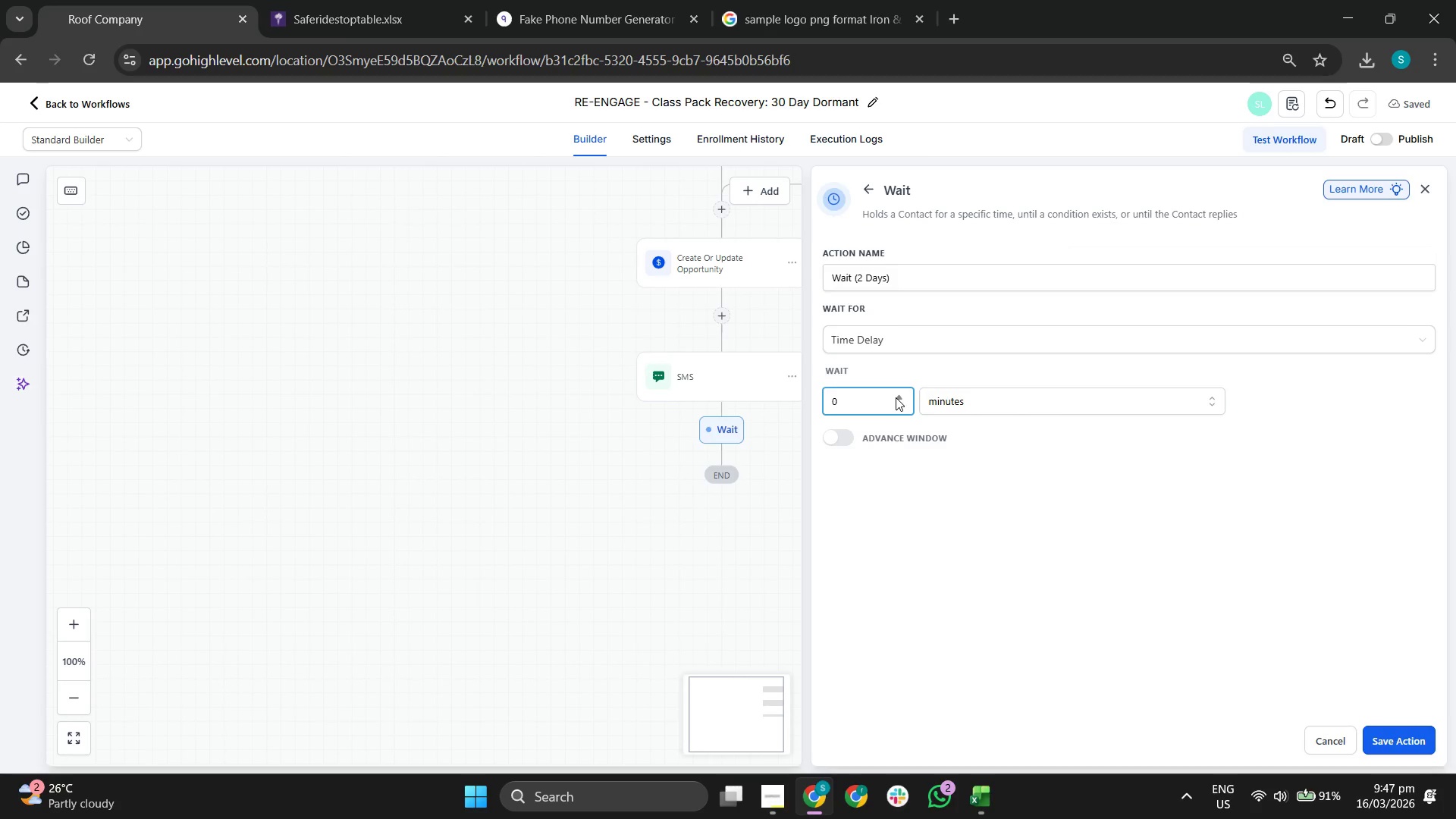 
double_click([896, 397])
 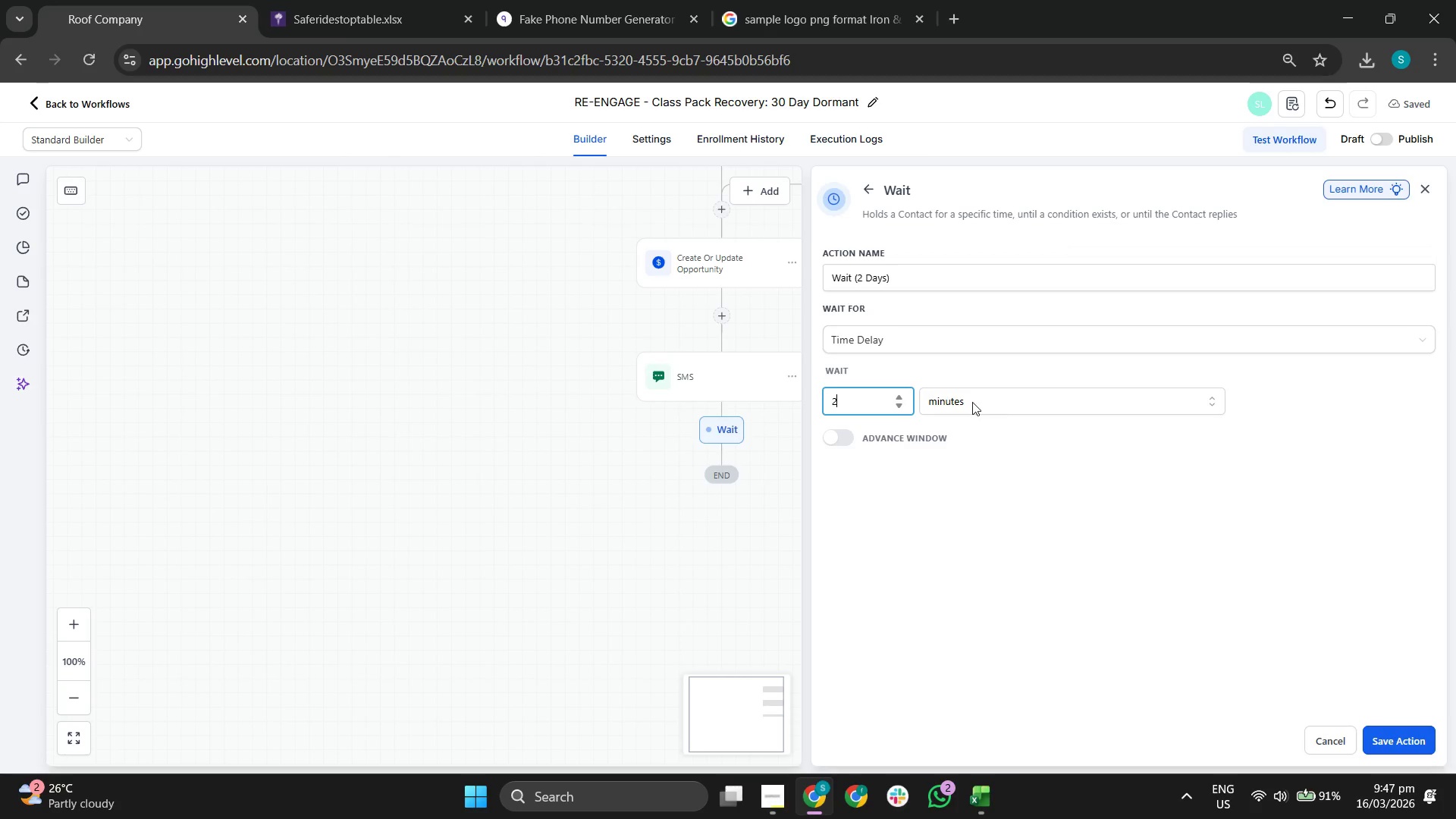 
triple_click([1007, 402])
 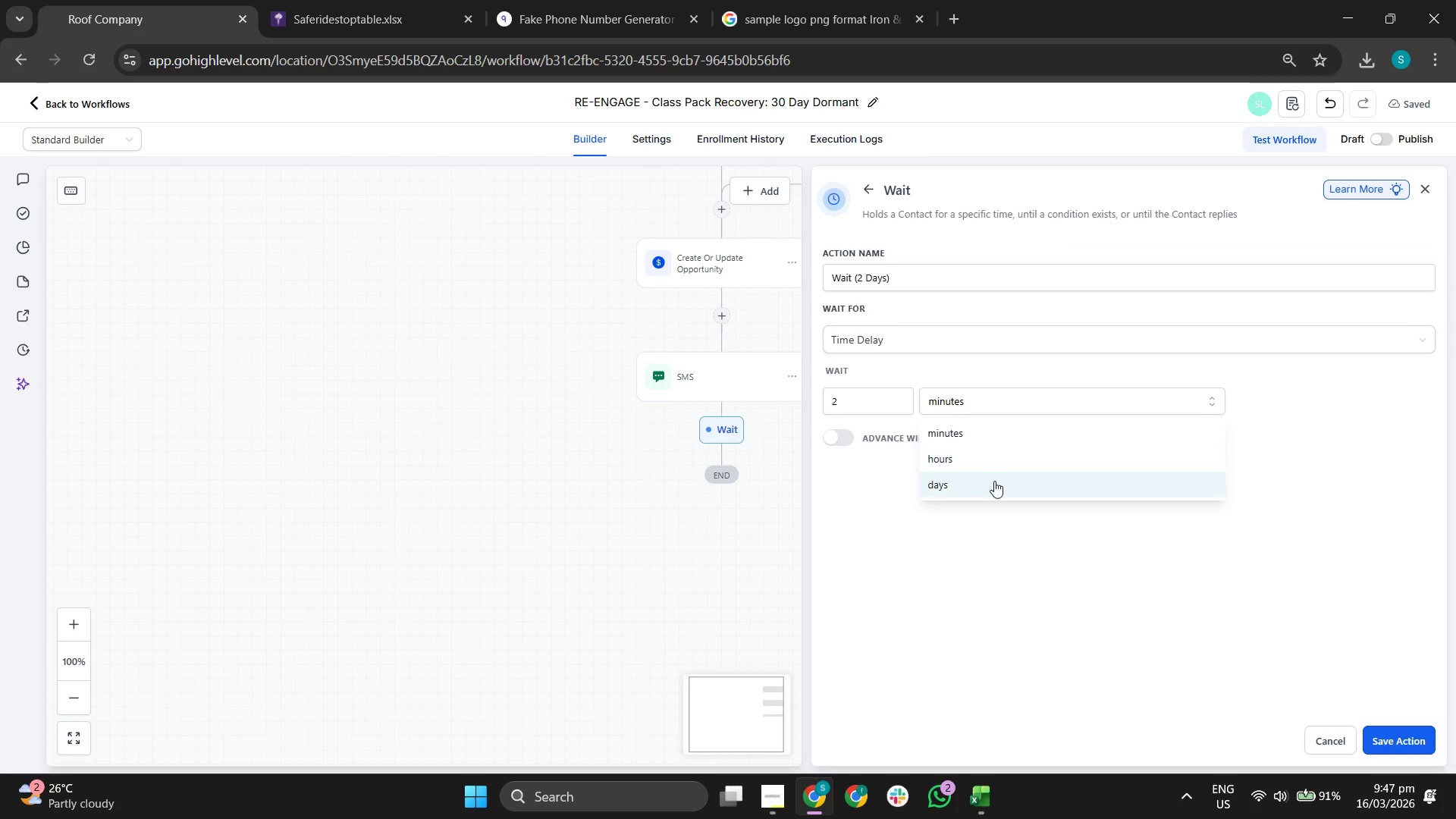 
left_click([991, 482])
 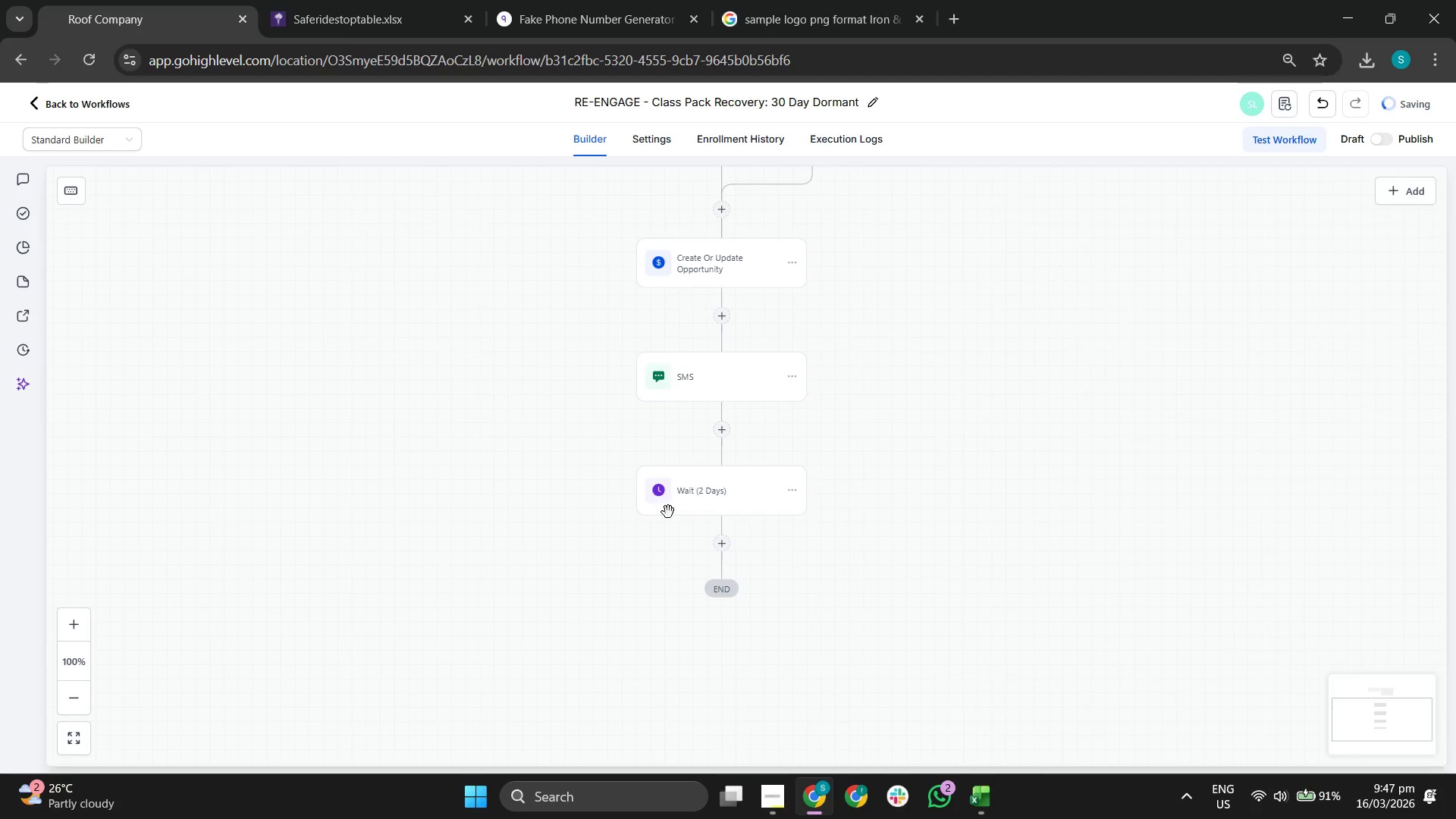 
left_click_drag(start_coordinate=[372, 396], to_coordinate=[416, 387])
 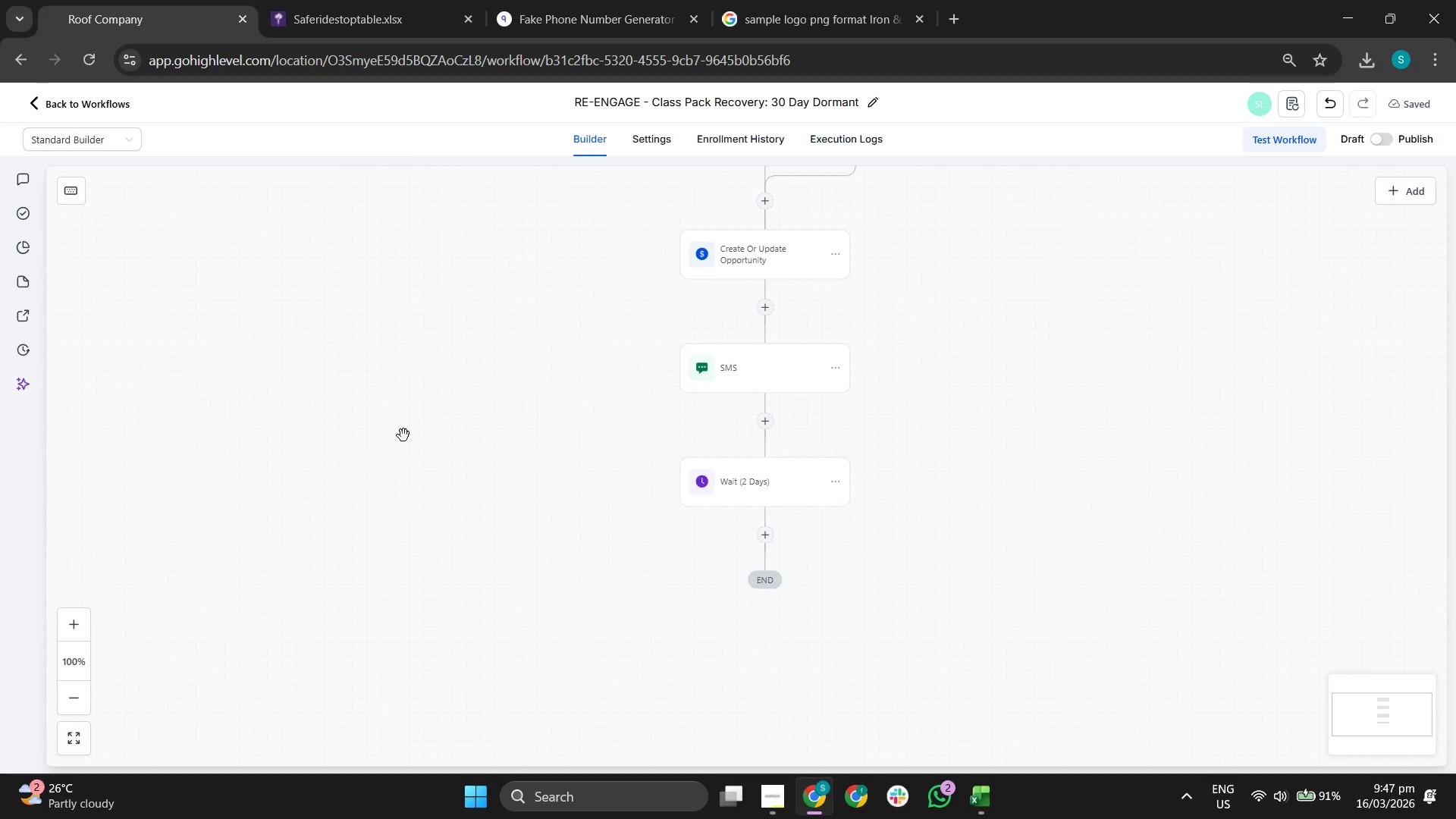 
left_click_drag(start_coordinate=[1031, 478], to_coordinate=[1003, 506])
 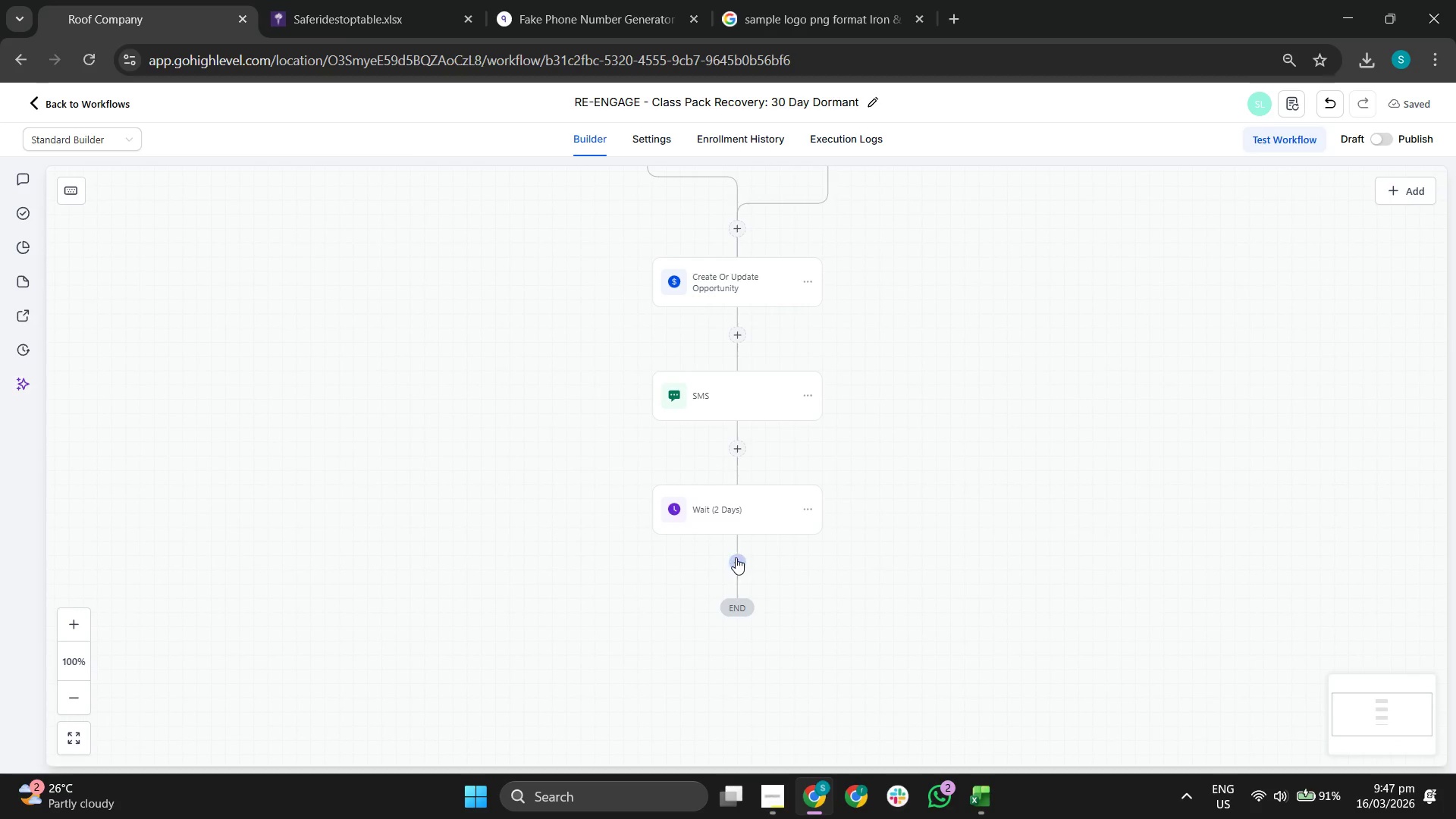 
left_click([736, 563])
 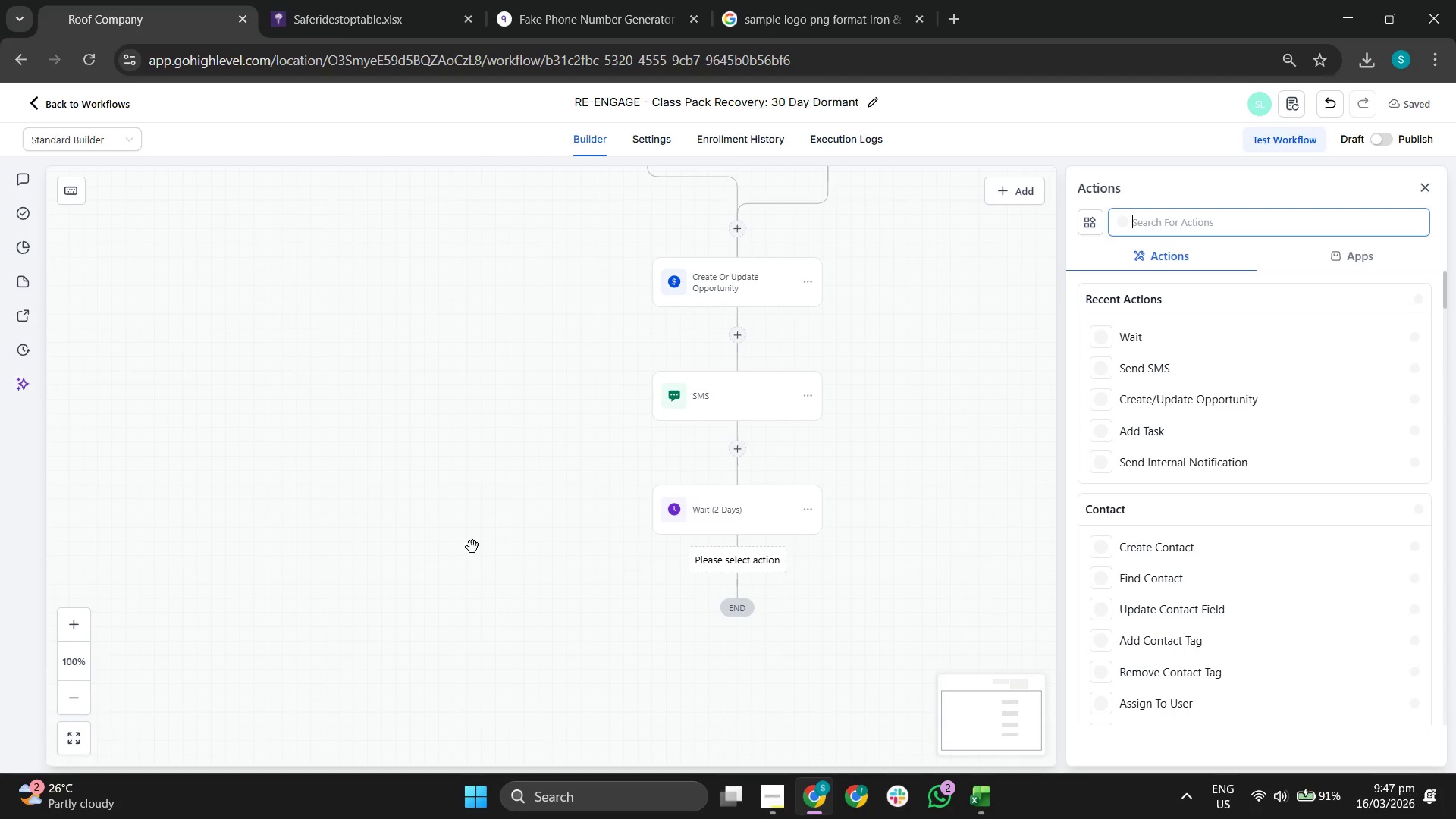 
left_click_drag(start_coordinate=[455, 543], to_coordinate=[409, 482])
 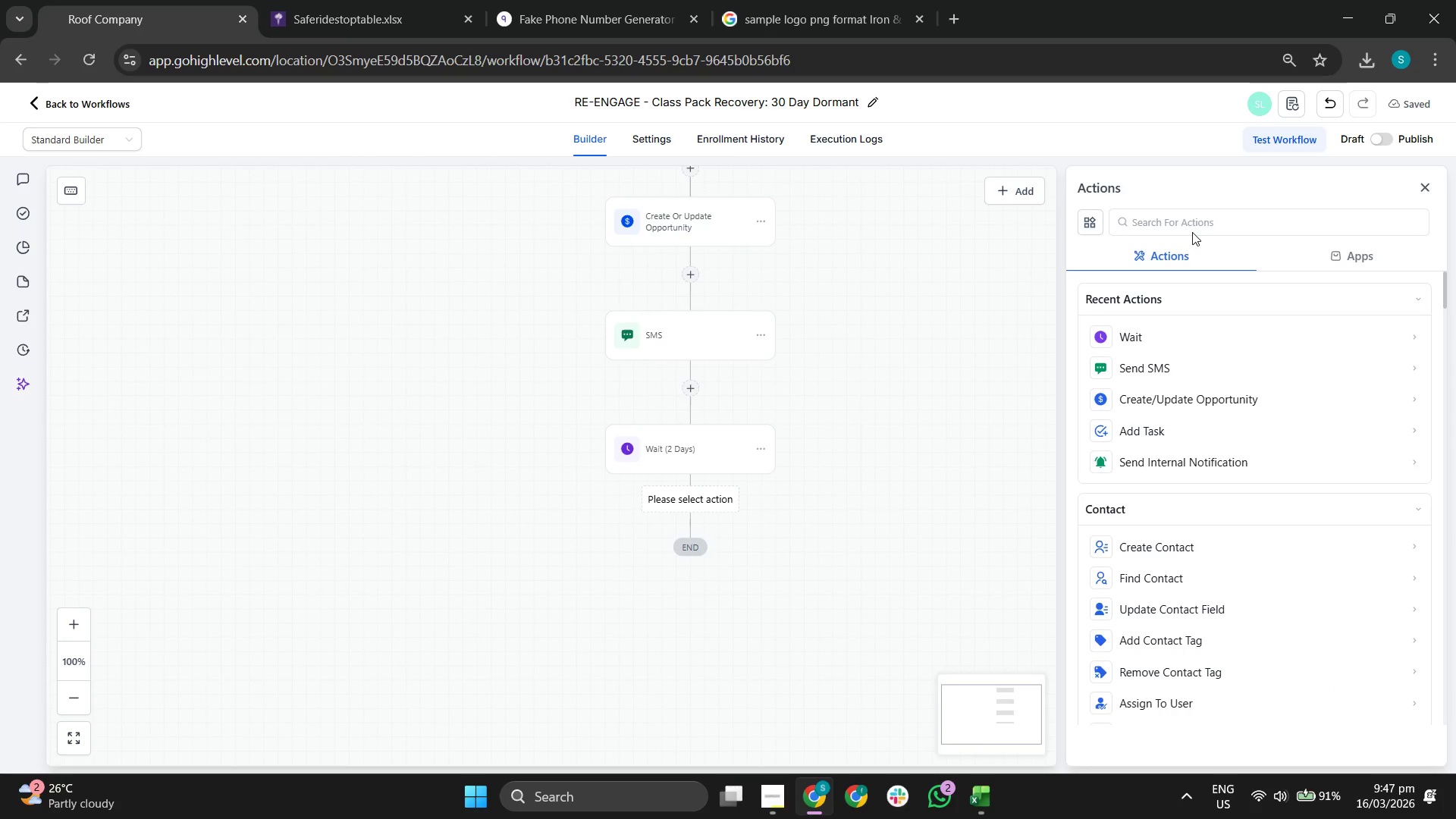 
type(se)
 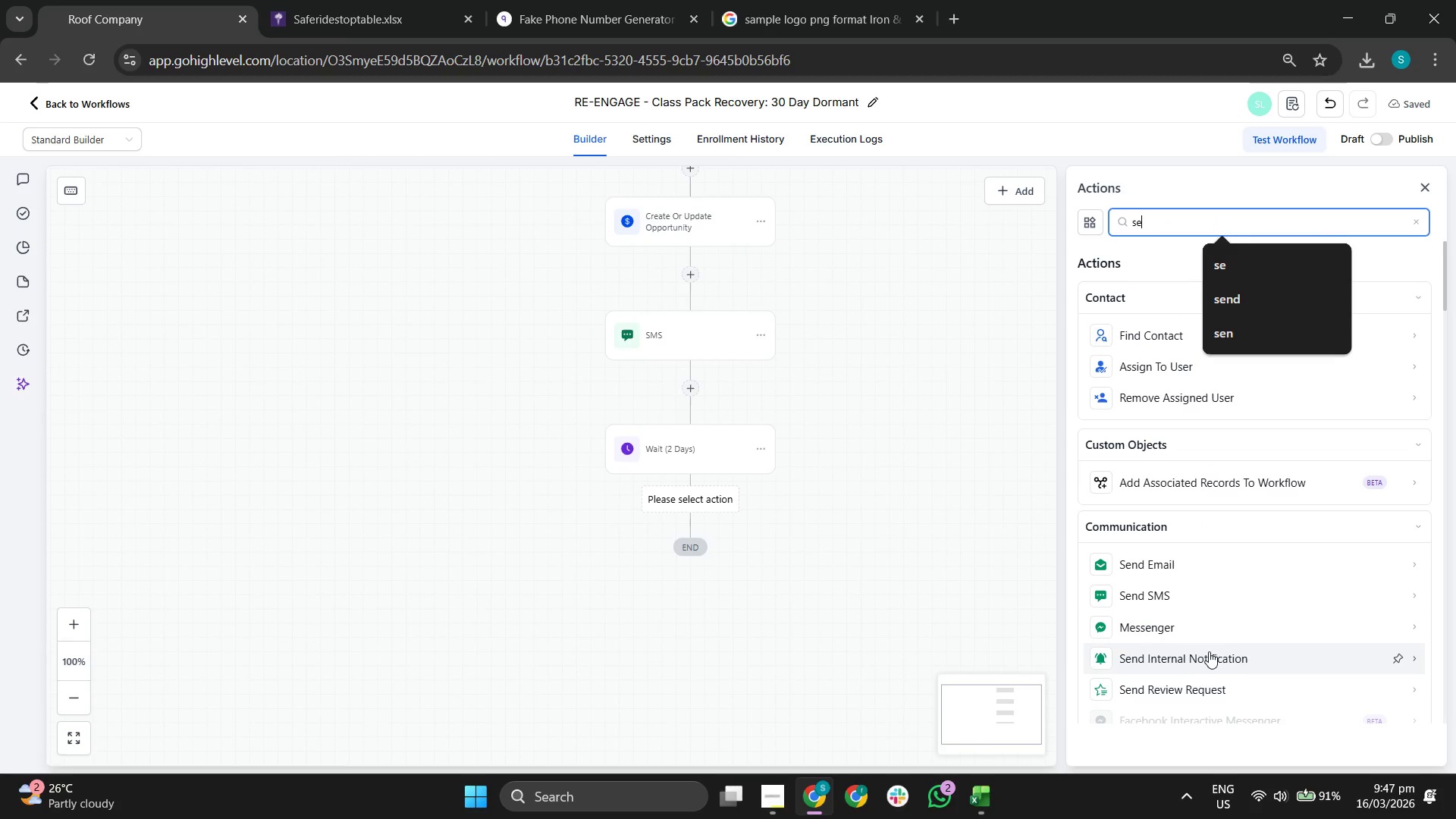 
left_click([1213, 570])
 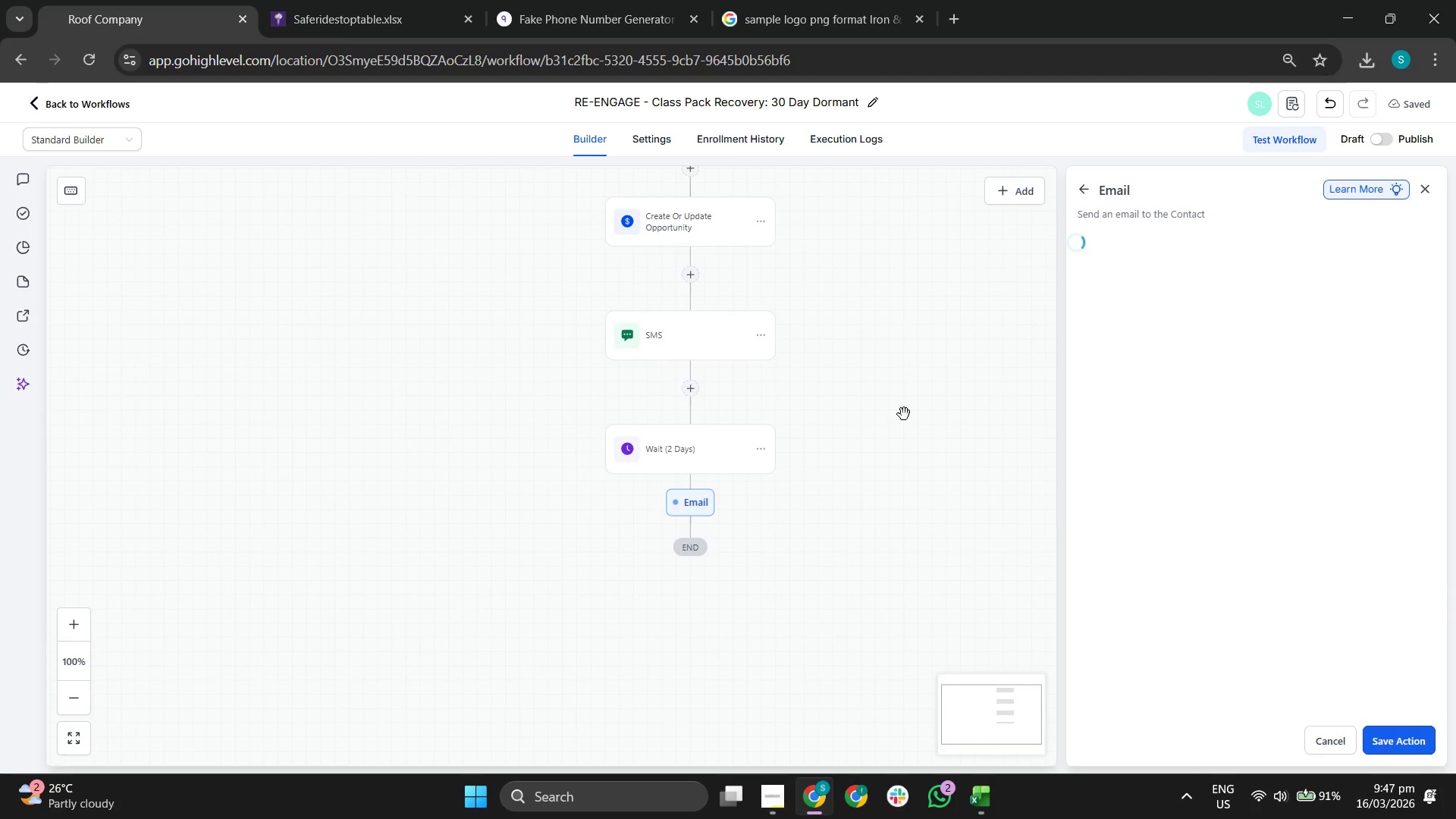 
left_click_drag(start_coordinate=[893, 359], to_coordinate=[858, 395])
 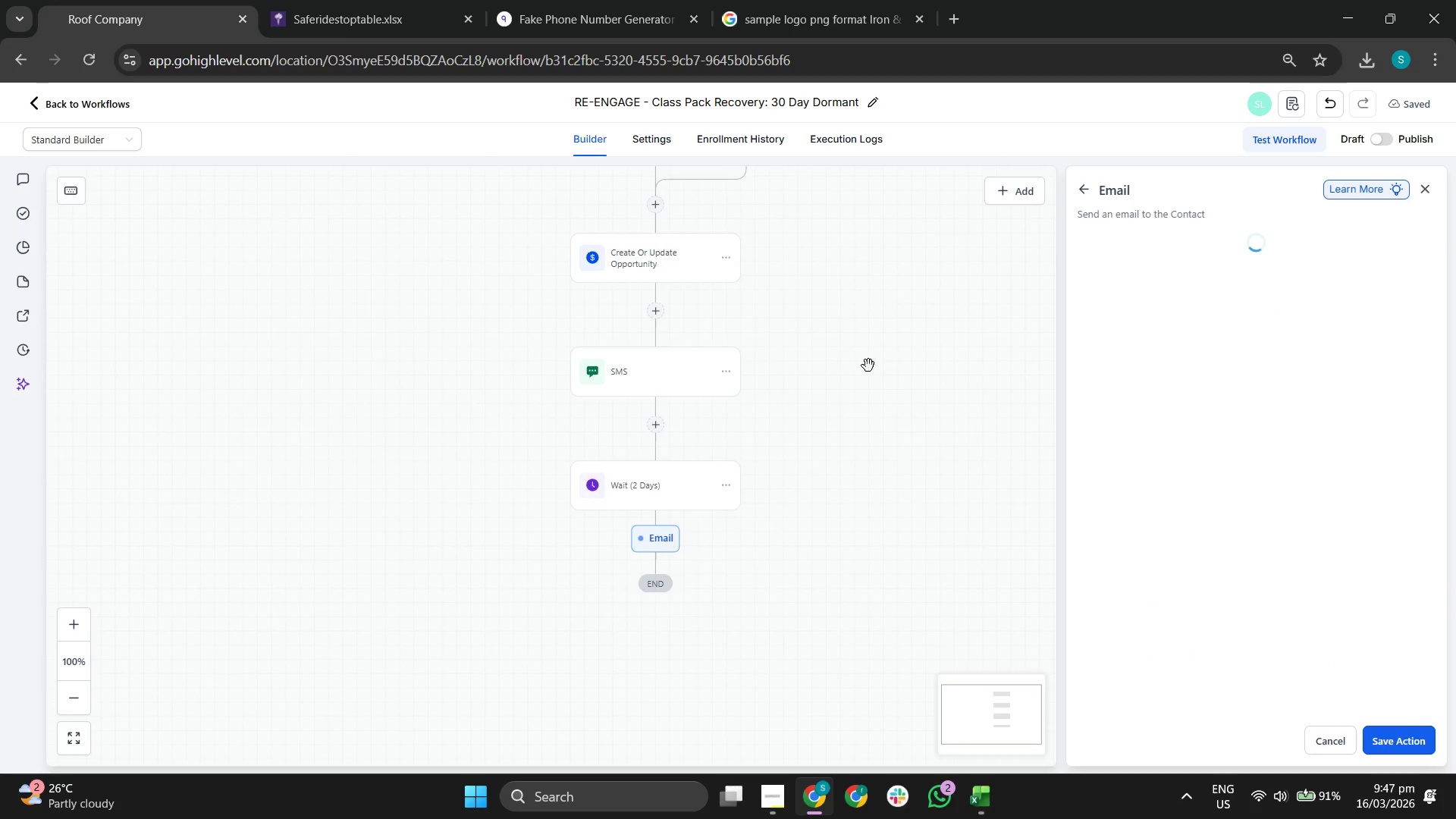 
left_click_drag(start_coordinate=[868, 365], to_coordinate=[828, 403])
 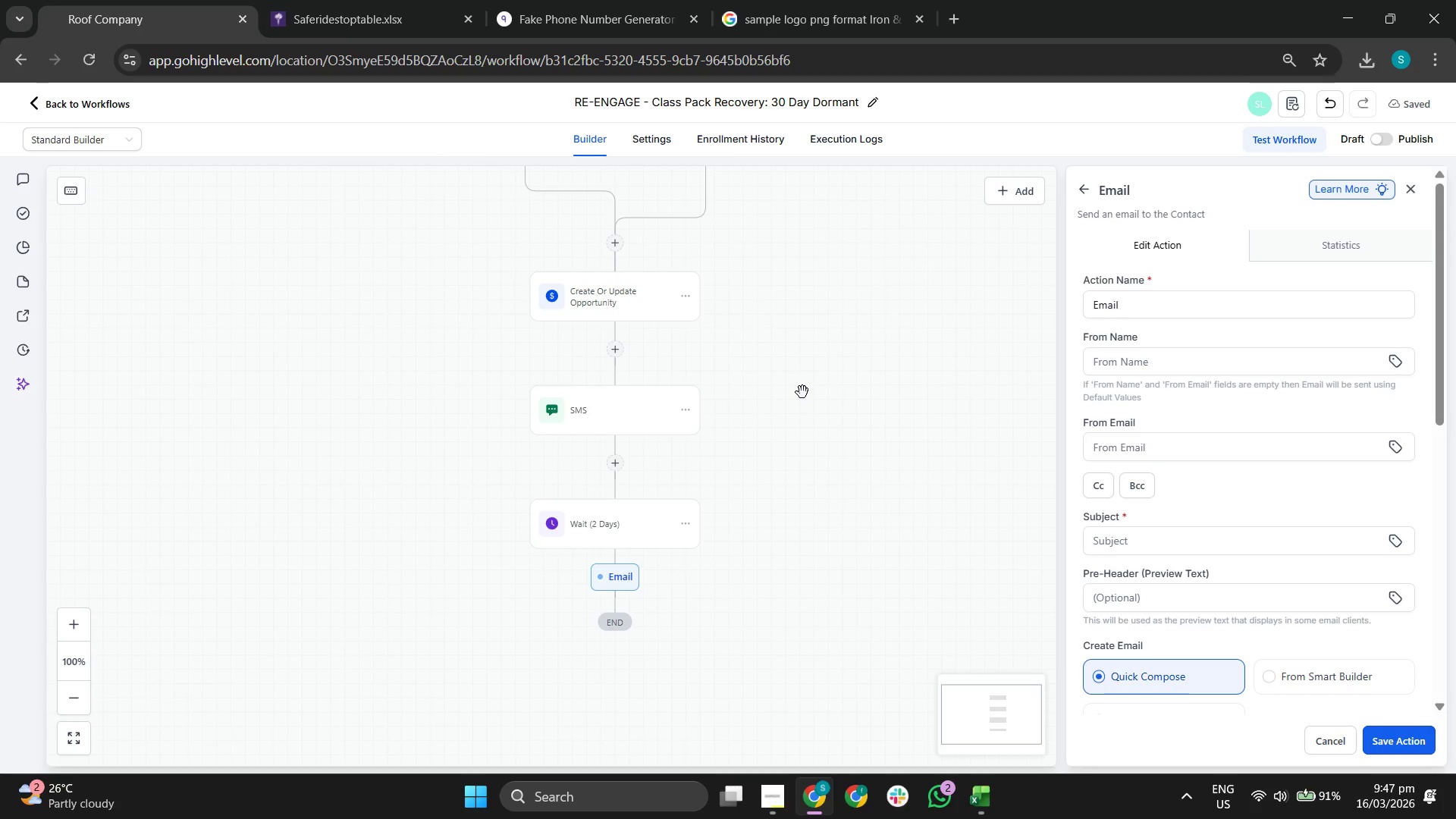 
wait(7.83)
 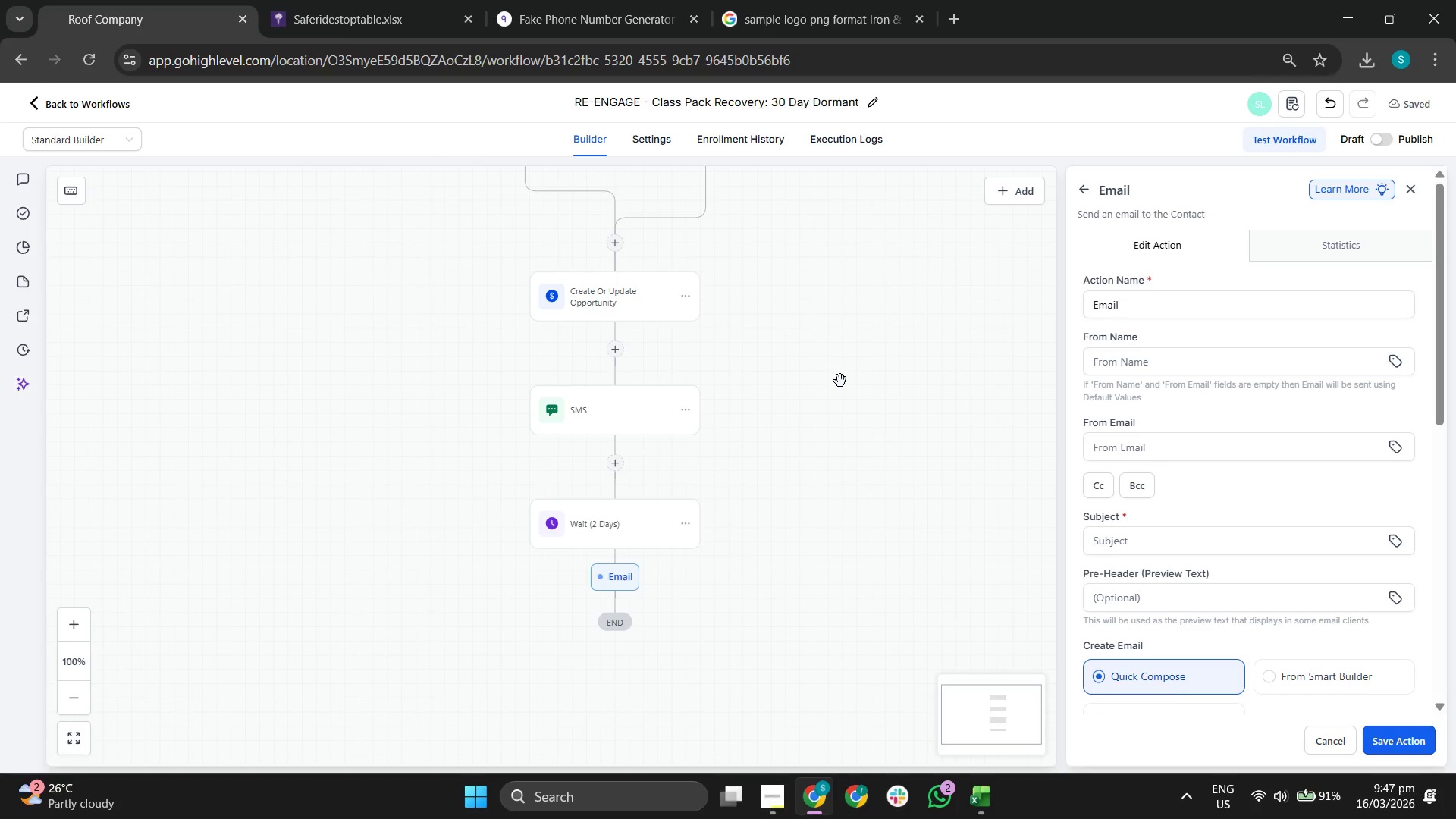 
left_click([1191, 303])
 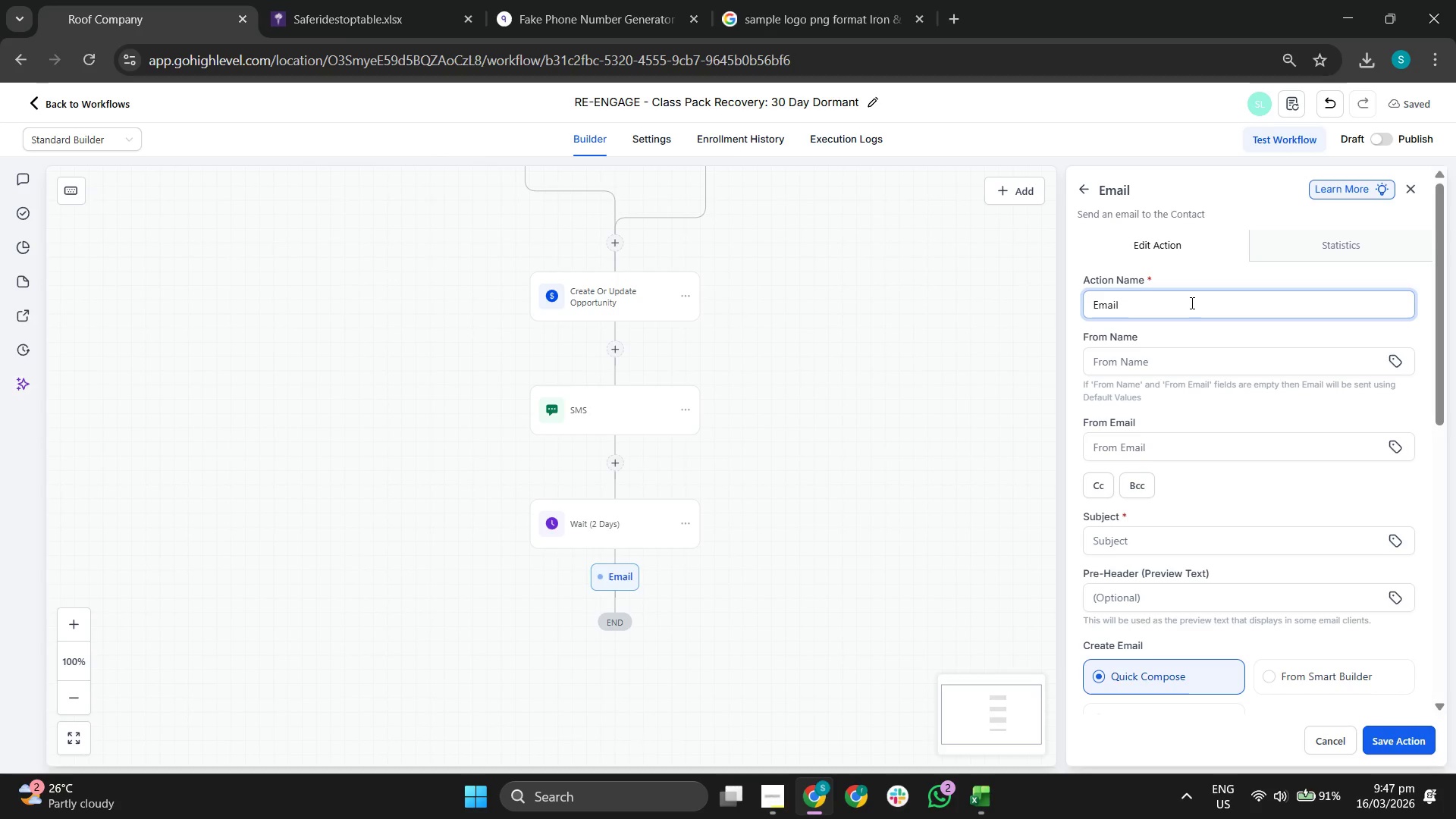 
type( ta,m)
key(Backspace)
key(Backspace)
key(Backspace)
type(emplate Follow-up)
 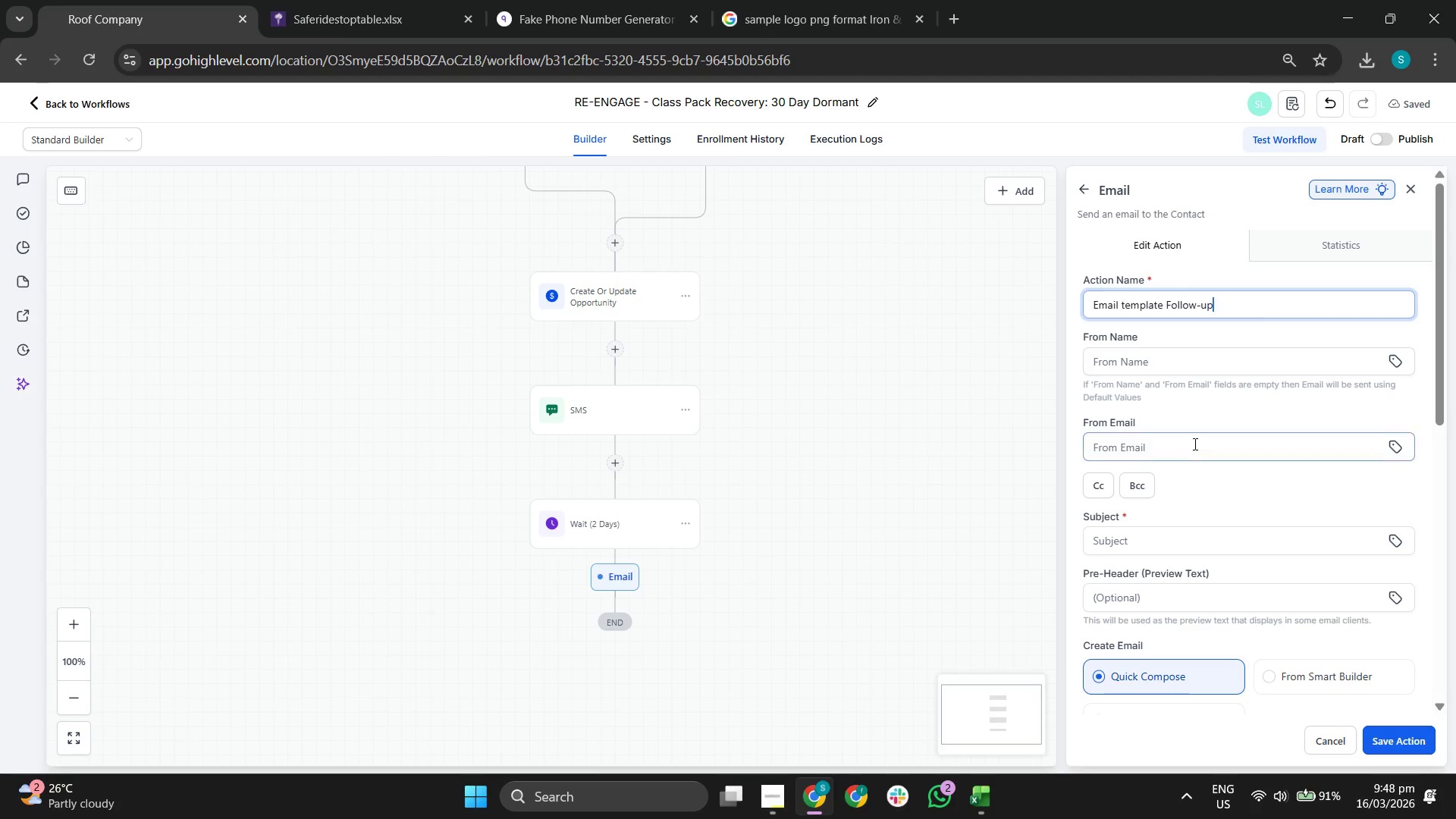 
left_click([1165, 541])
 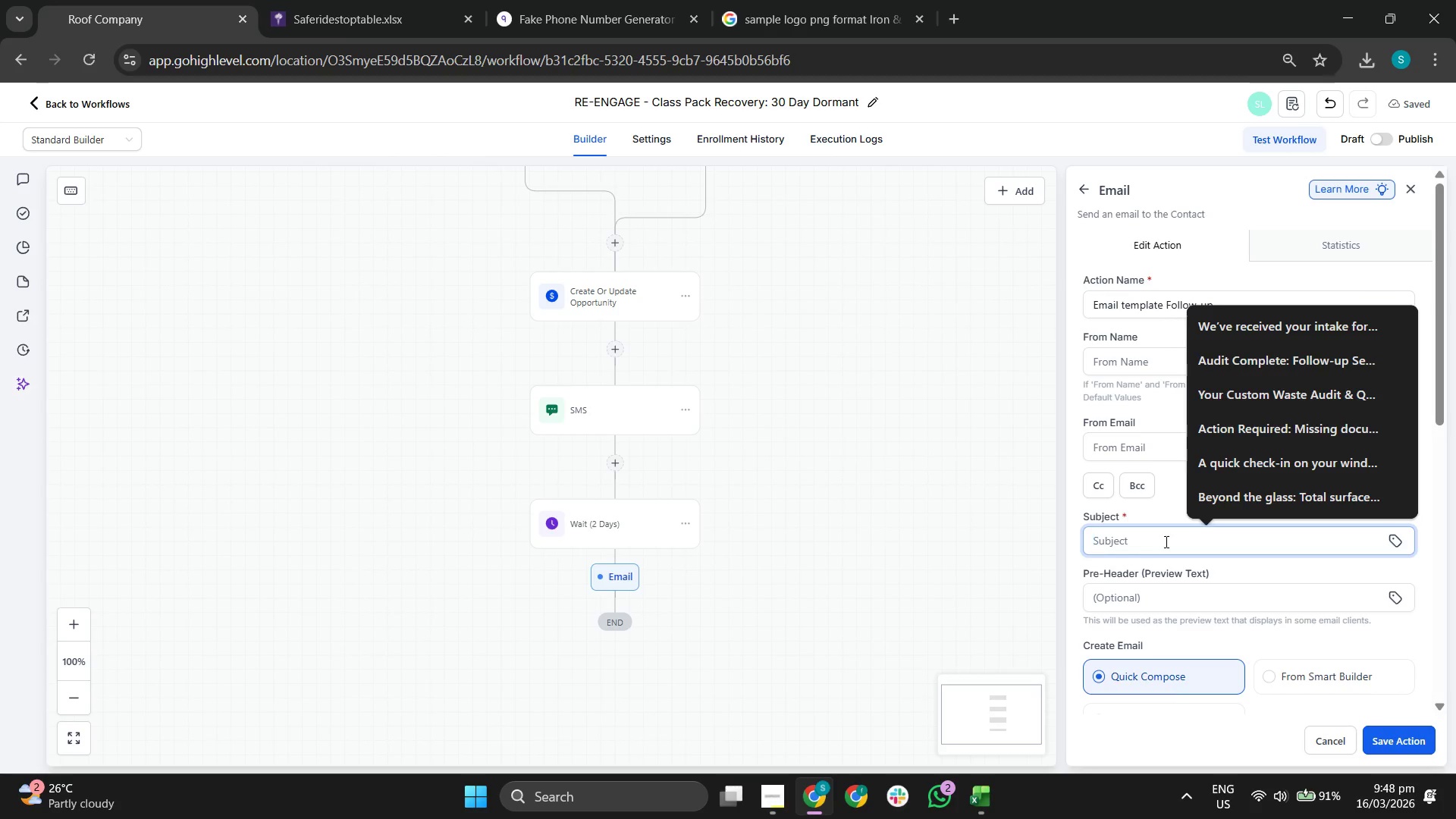 
type(We miss you at the clun)
key(Backspace)
type(b! (Pls)
key(Backspace)
type(us this week's schedule))
 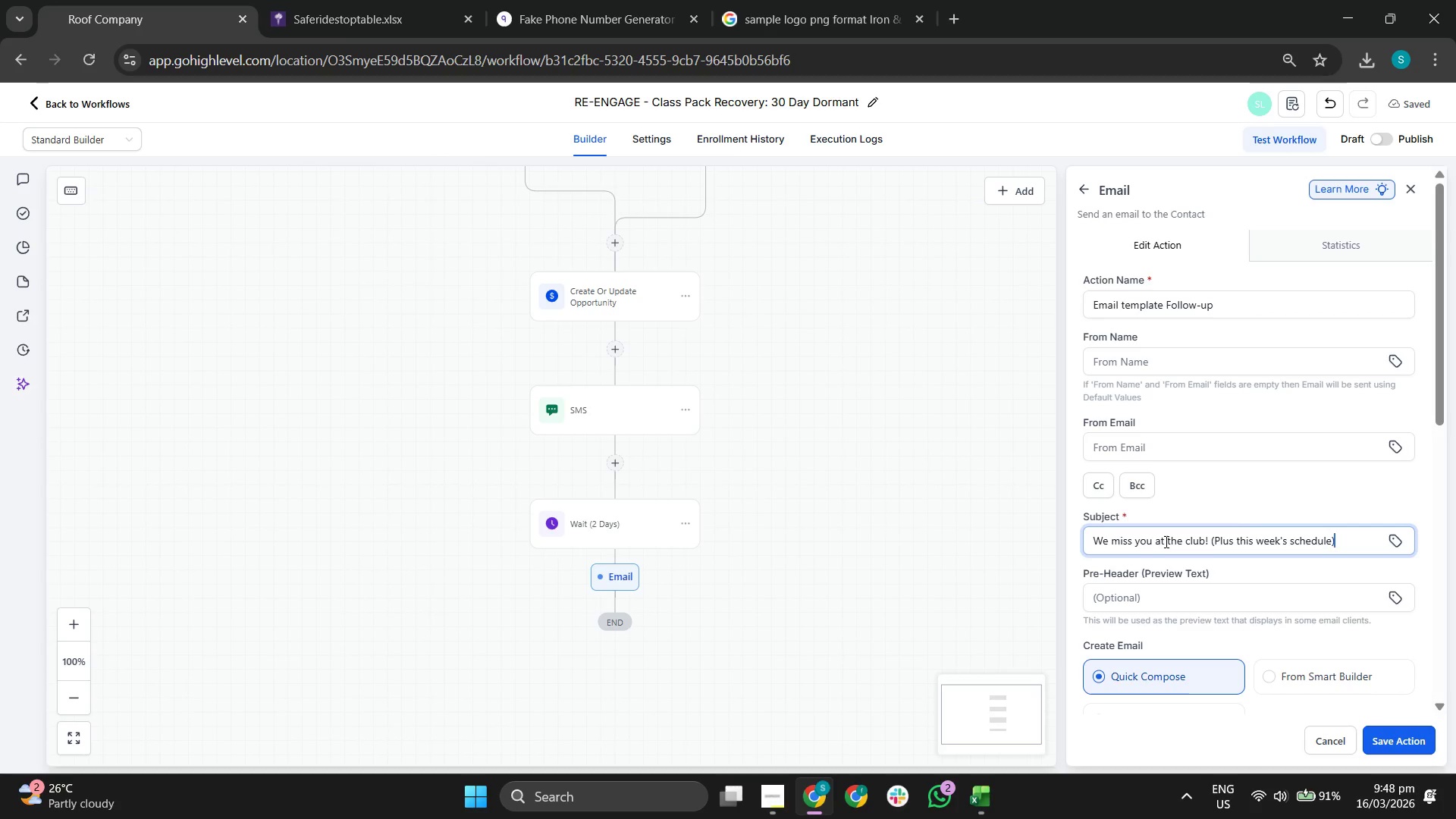 
scroll: coordinate [1247, 402], scroll_direction: down, amount: 3.0
 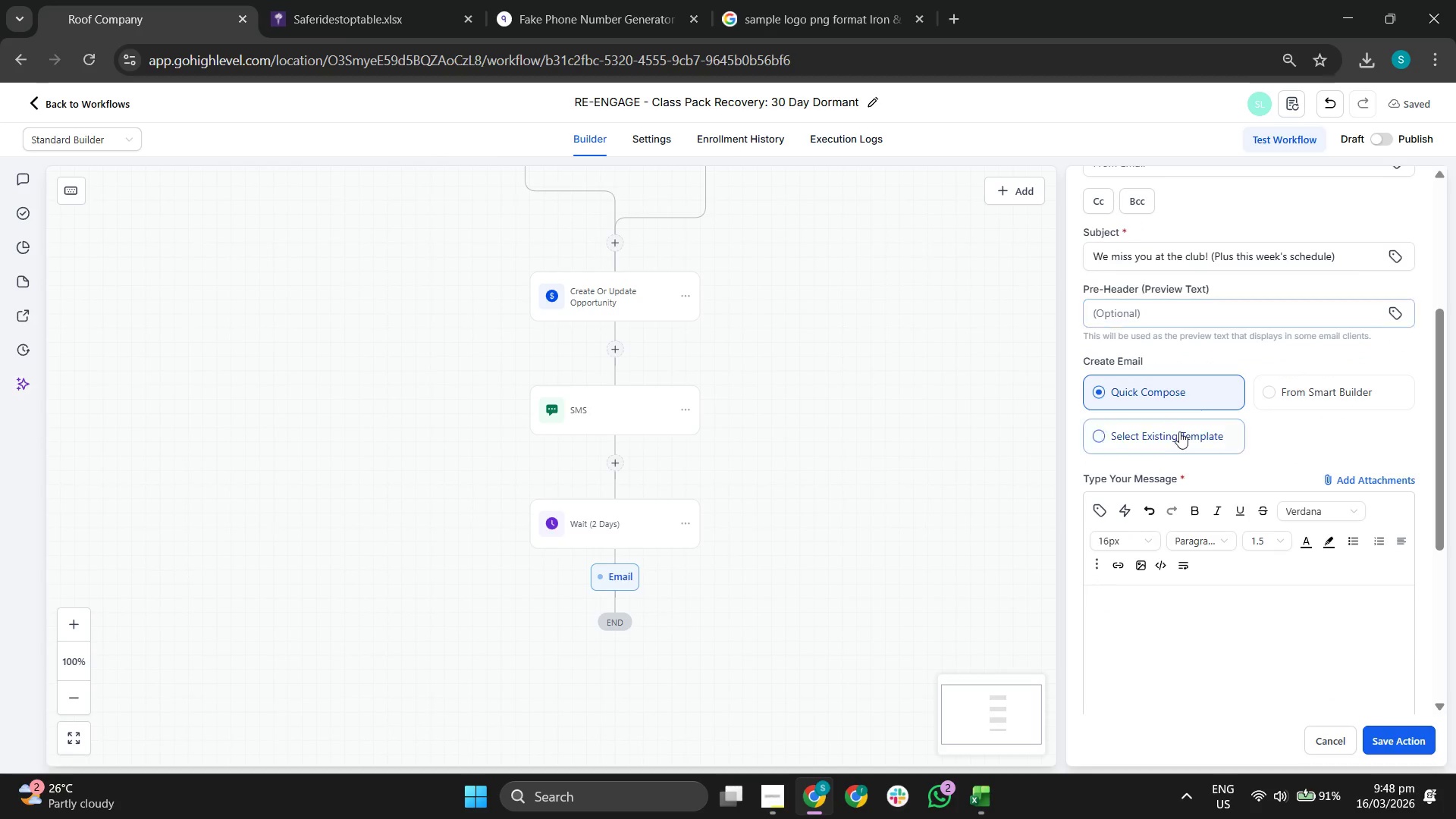 
left_click([1171, 429])
 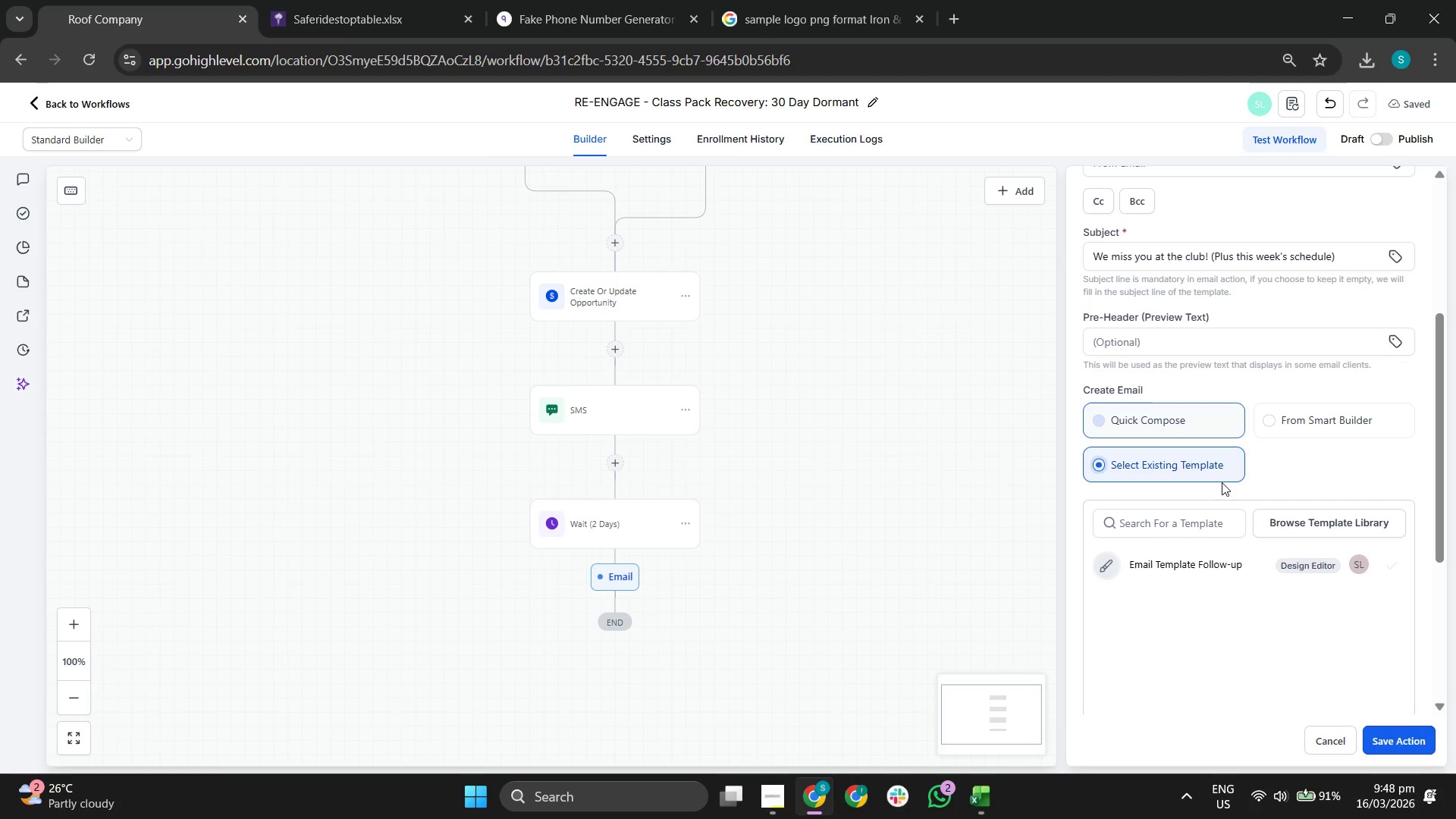 
scroll: coordinate [1222, 483], scroll_direction: down, amount: 2.0
 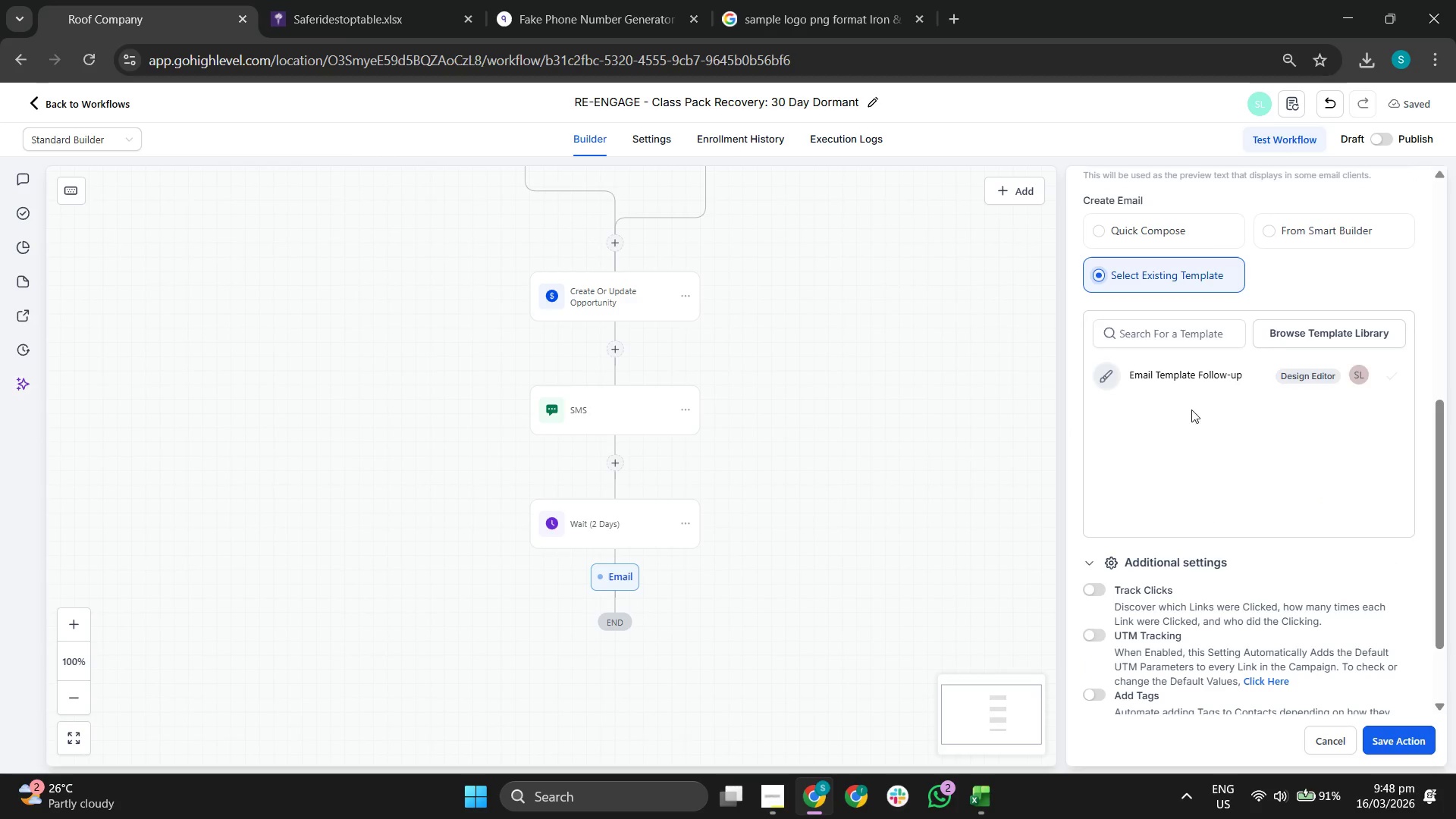 
left_click([1191, 382])
 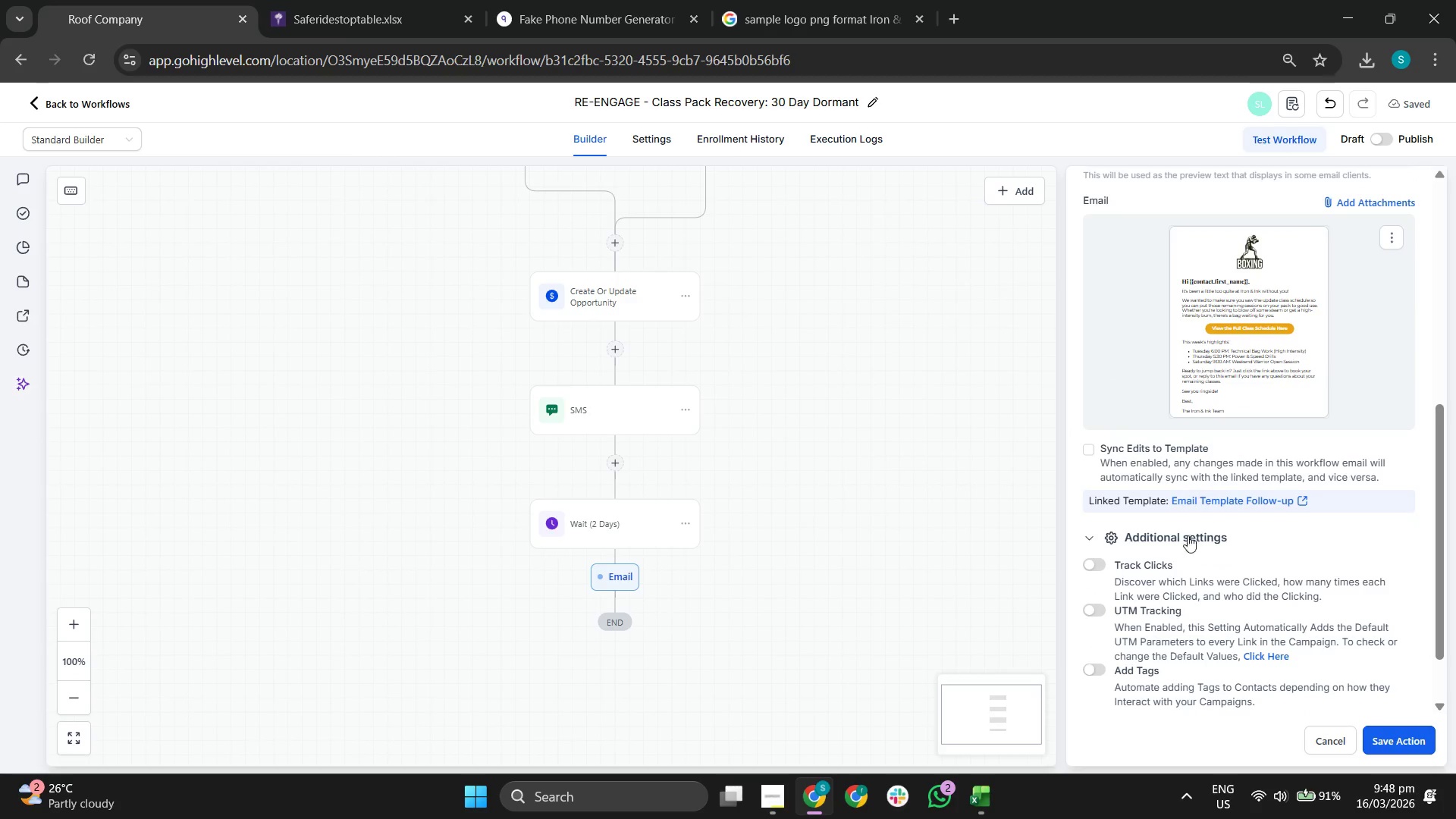 
left_click([1090, 563])
 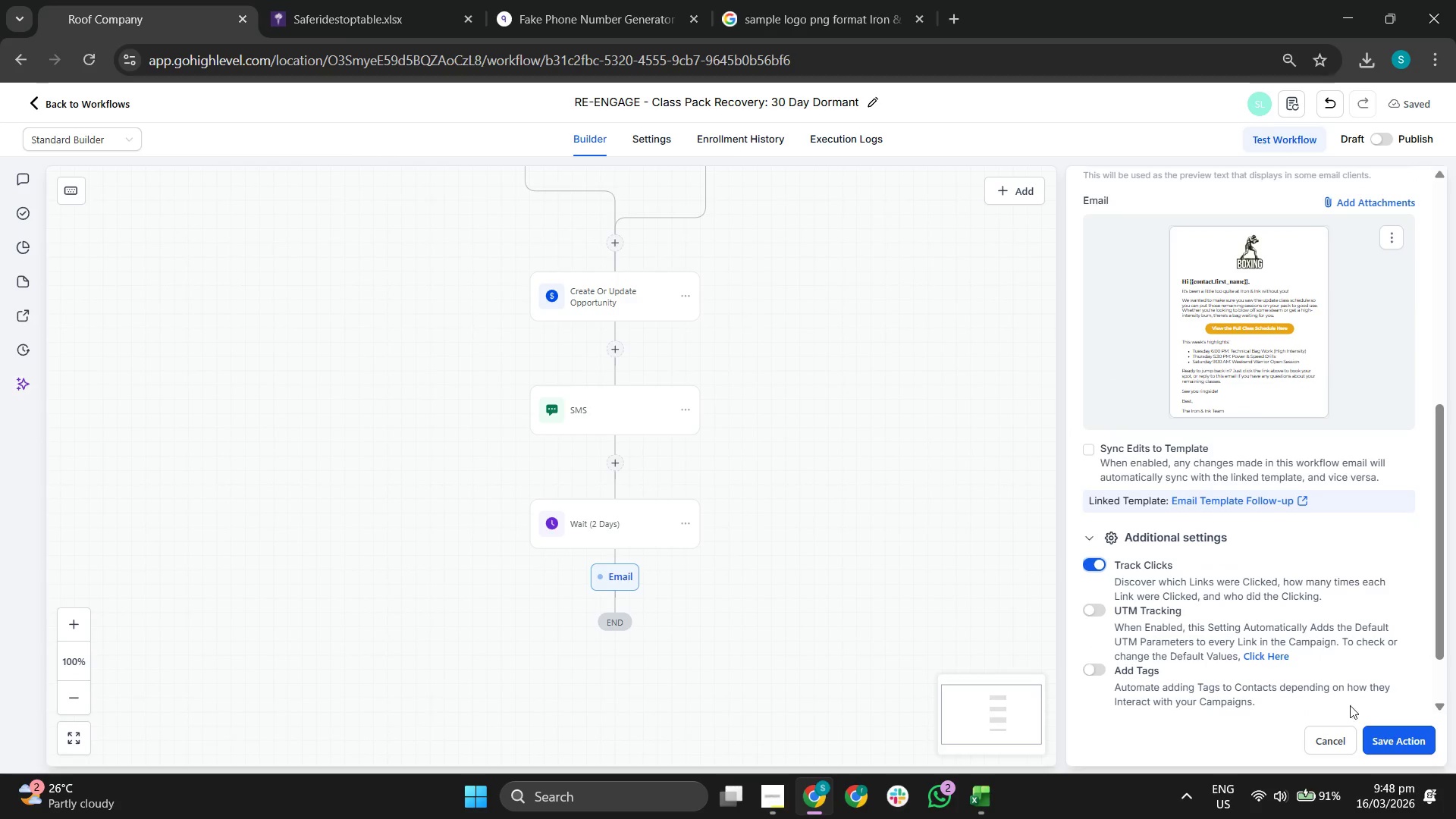 
left_click([1396, 736])
 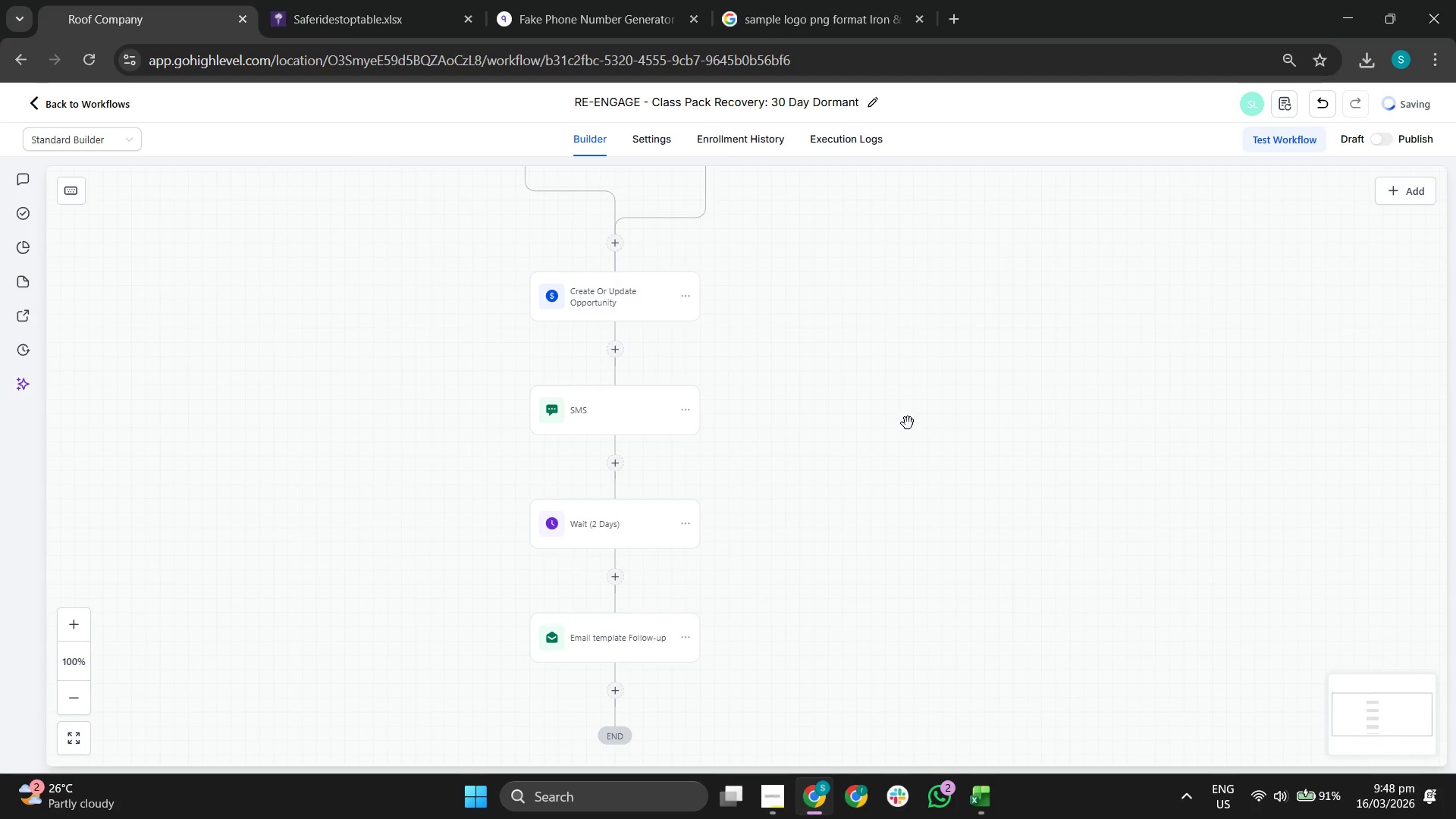 
left_click_drag(start_coordinate=[984, 413], to_coordinate=[973, 479])
 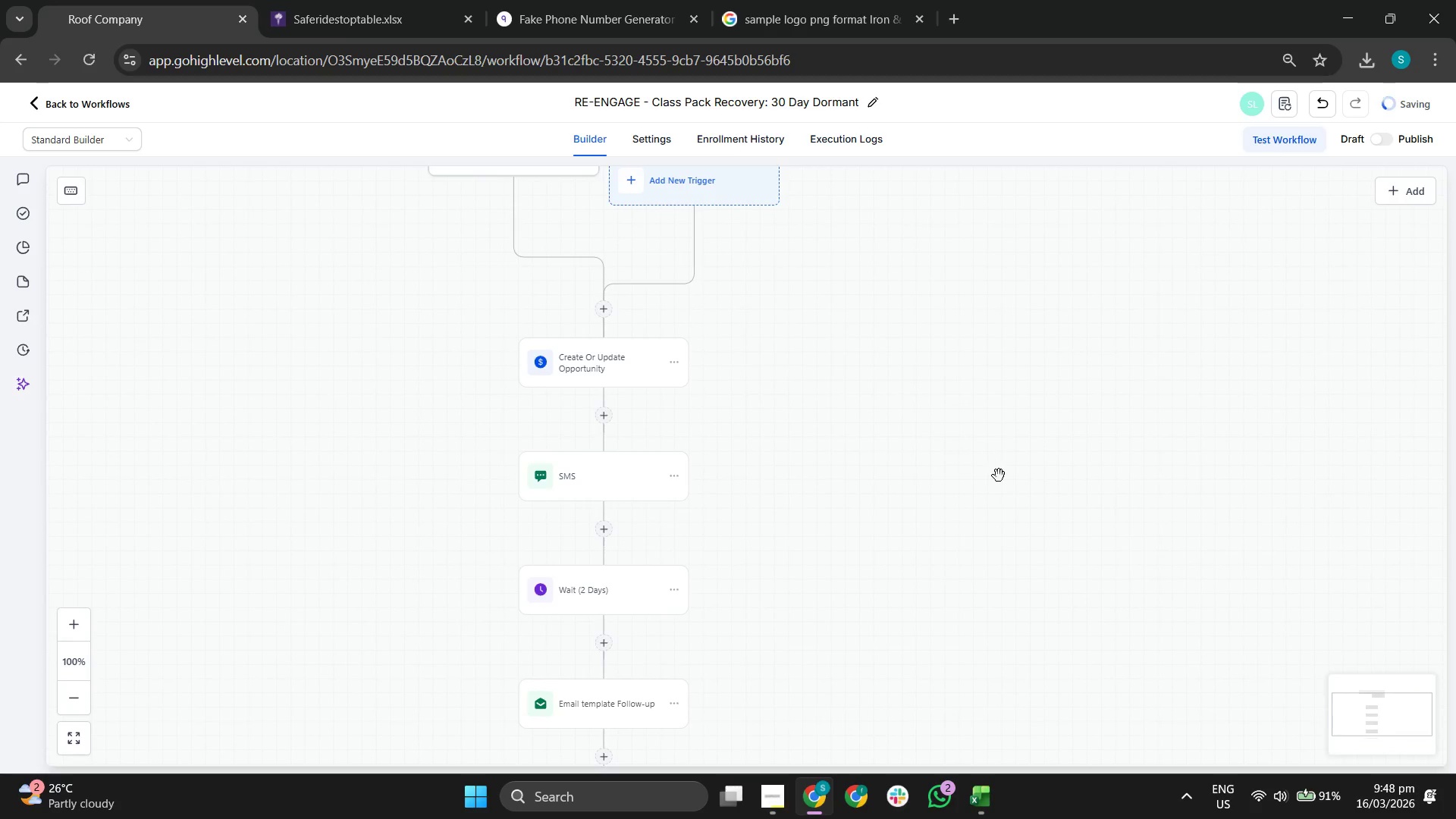 
left_click_drag(start_coordinate=[999, 475], to_coordinate=[1030, 422])
 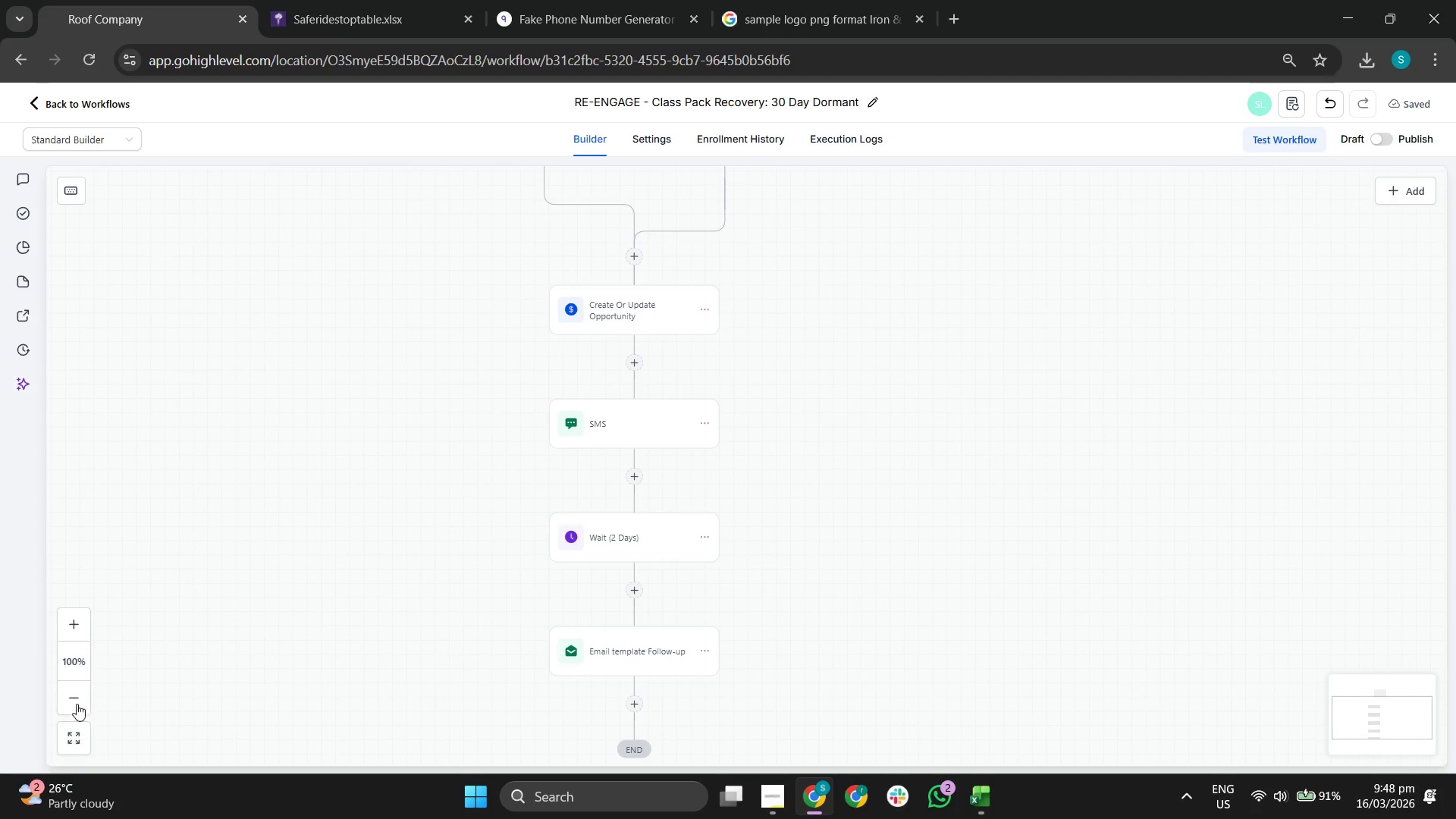 
double_click([78, 698])
 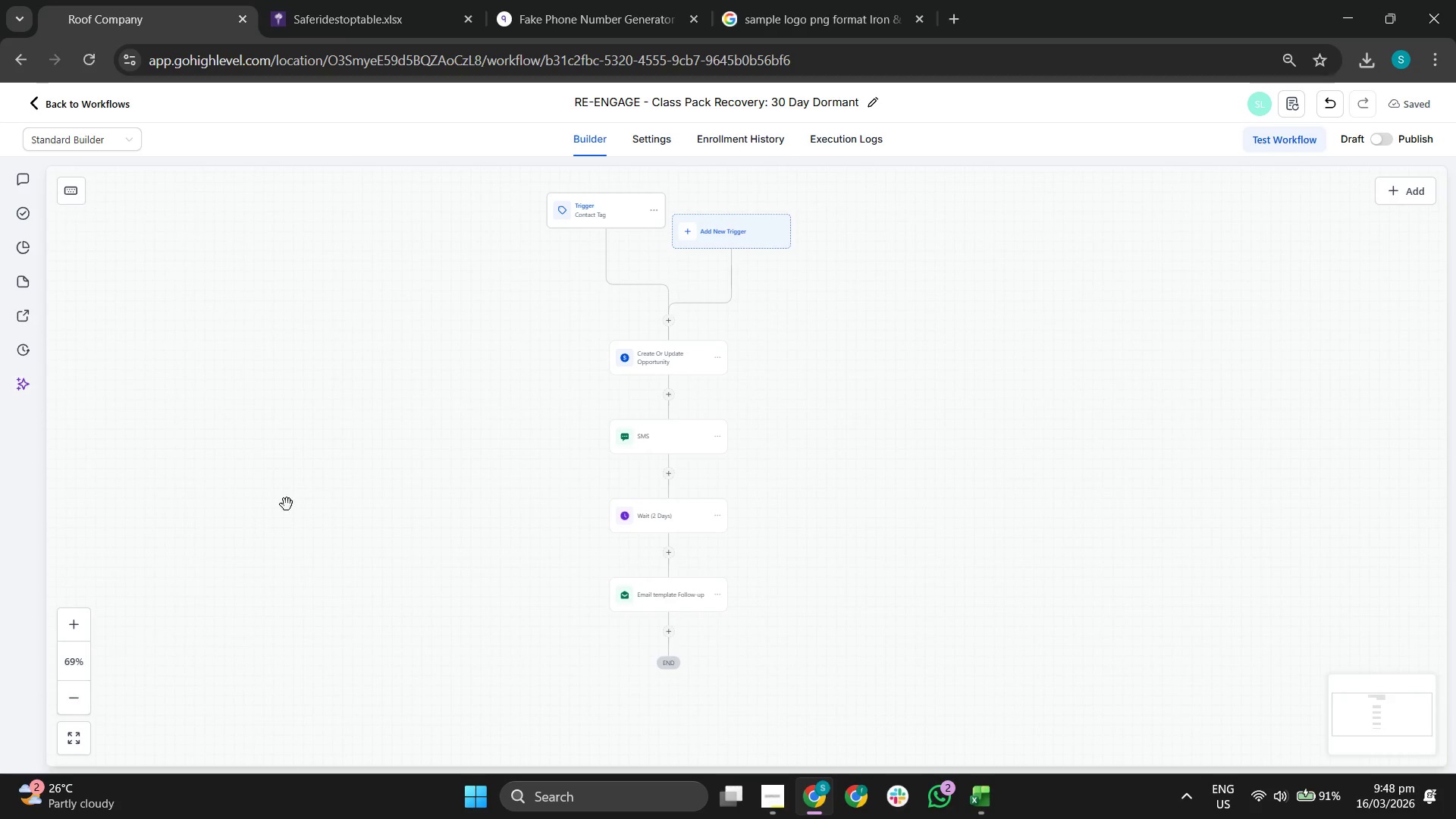 
left_click_drag(start_coordinate=[337, 464], to_coordinate=[348, 493])
 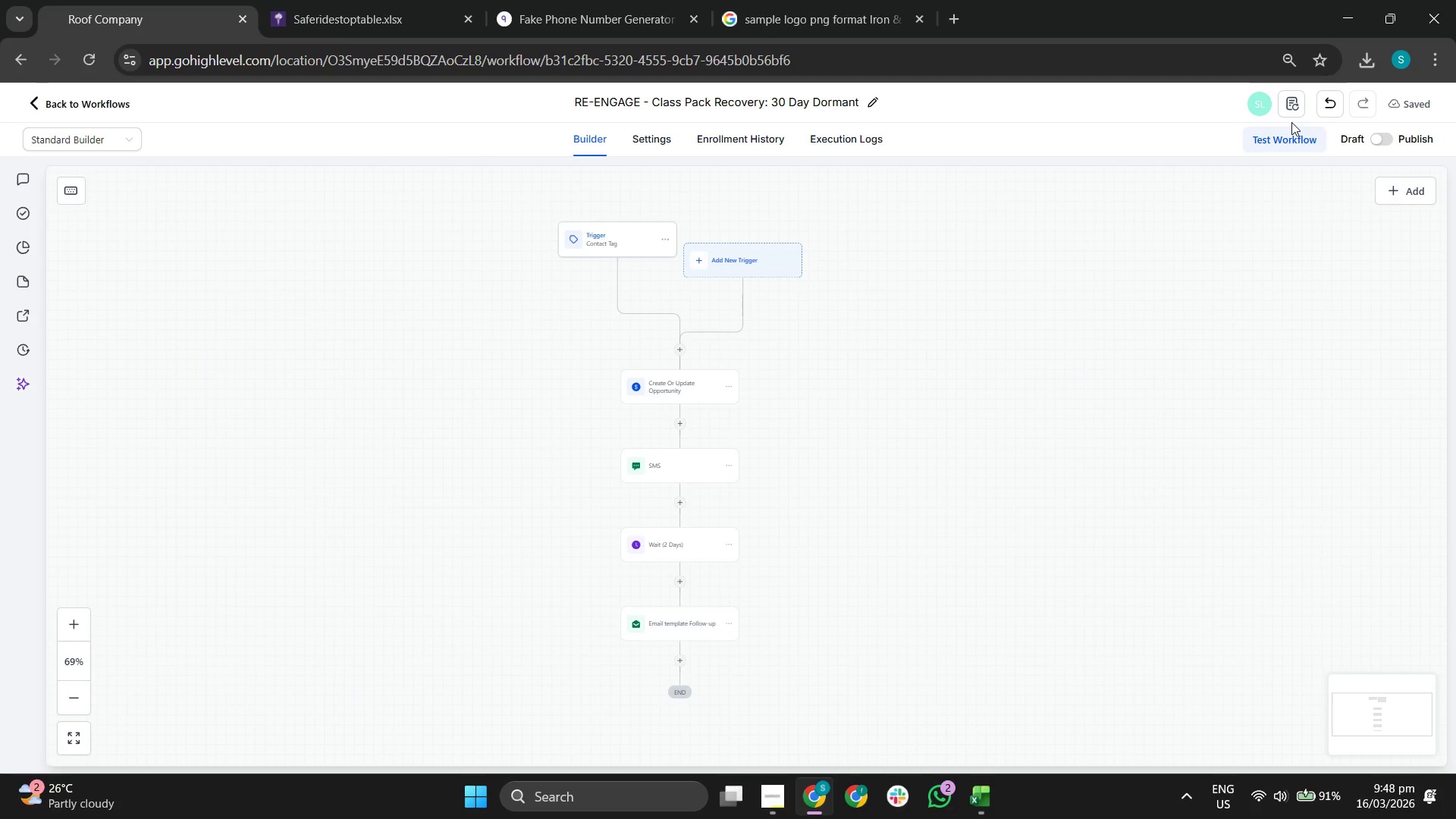 
left_click([1383, 146])
 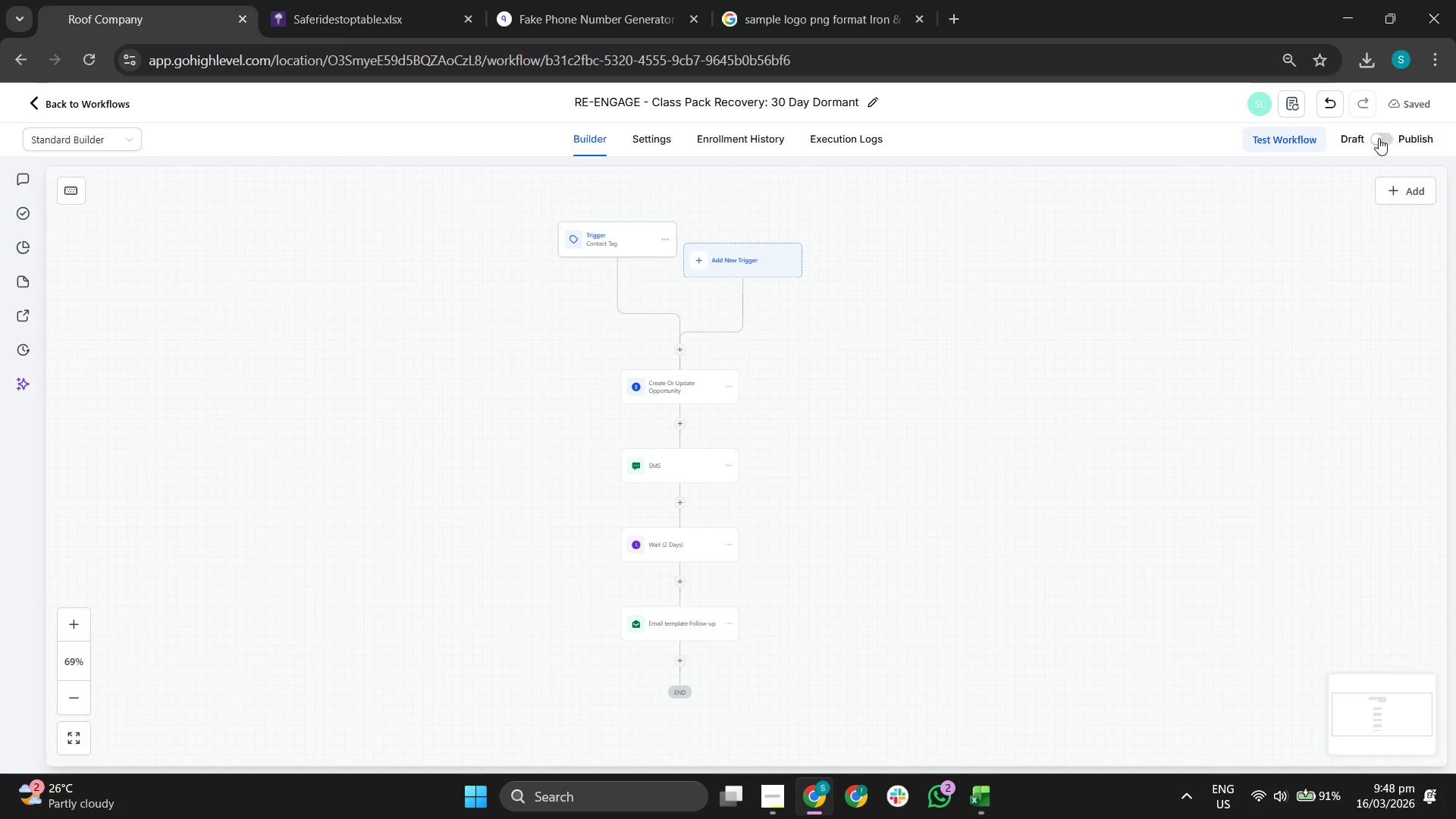 
left_click([1379, 136])
 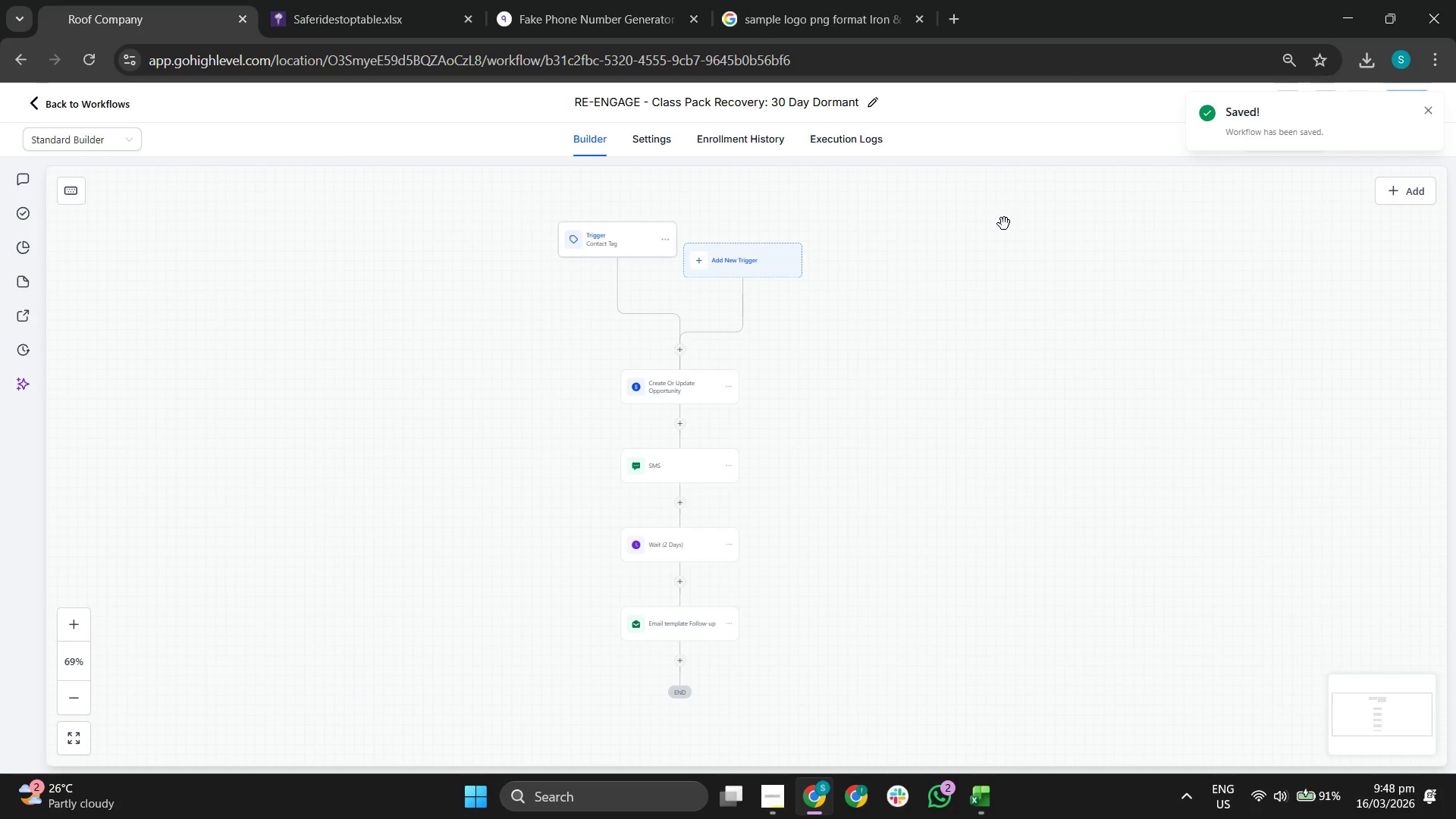 
left_click_drag(start_coordinate=[1003, 263], to_coordinate=[1023, 271])
 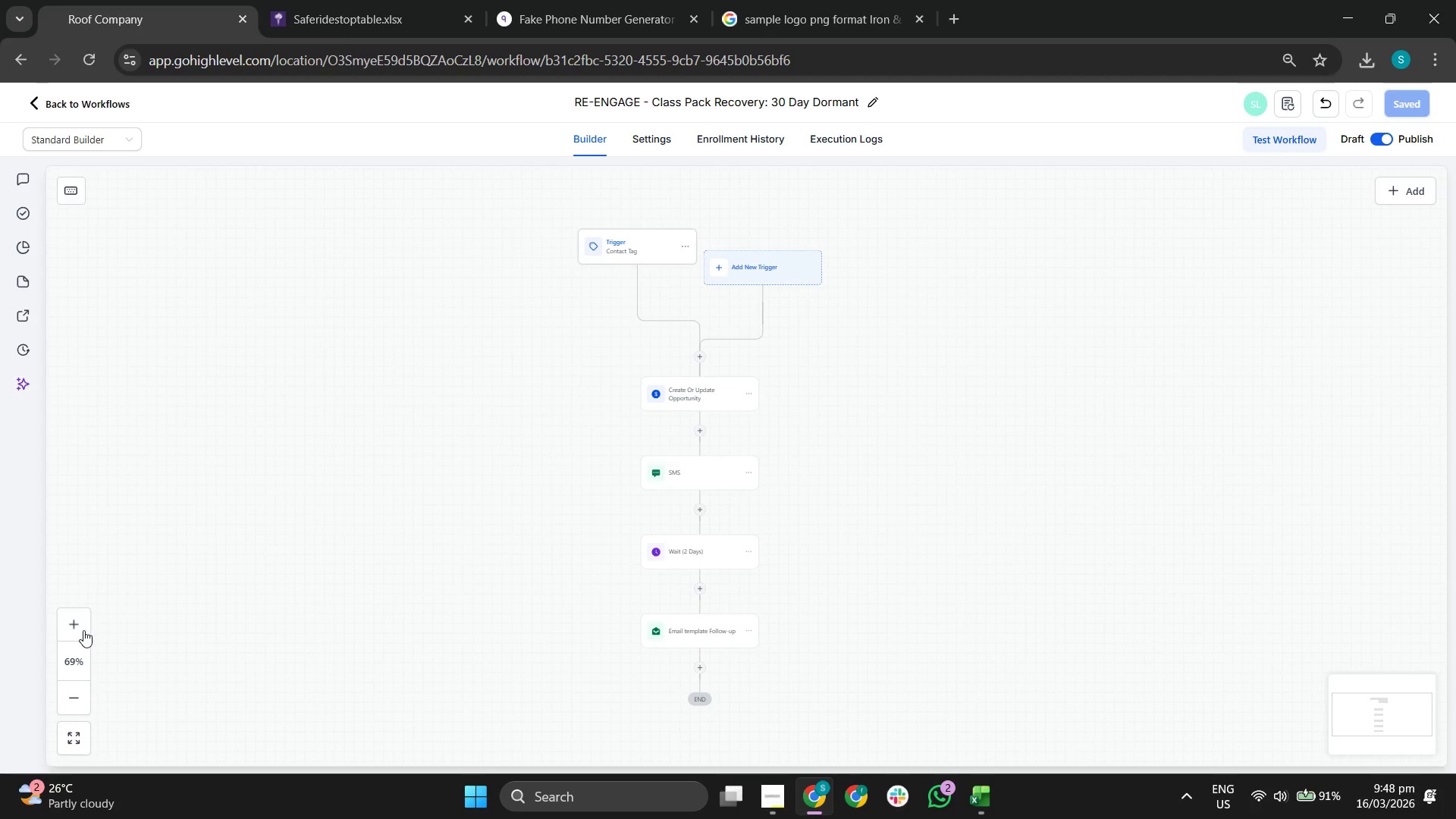 
left_click_drag(start_coordinate=[415, 403], to_coordinate=[428, 419])
 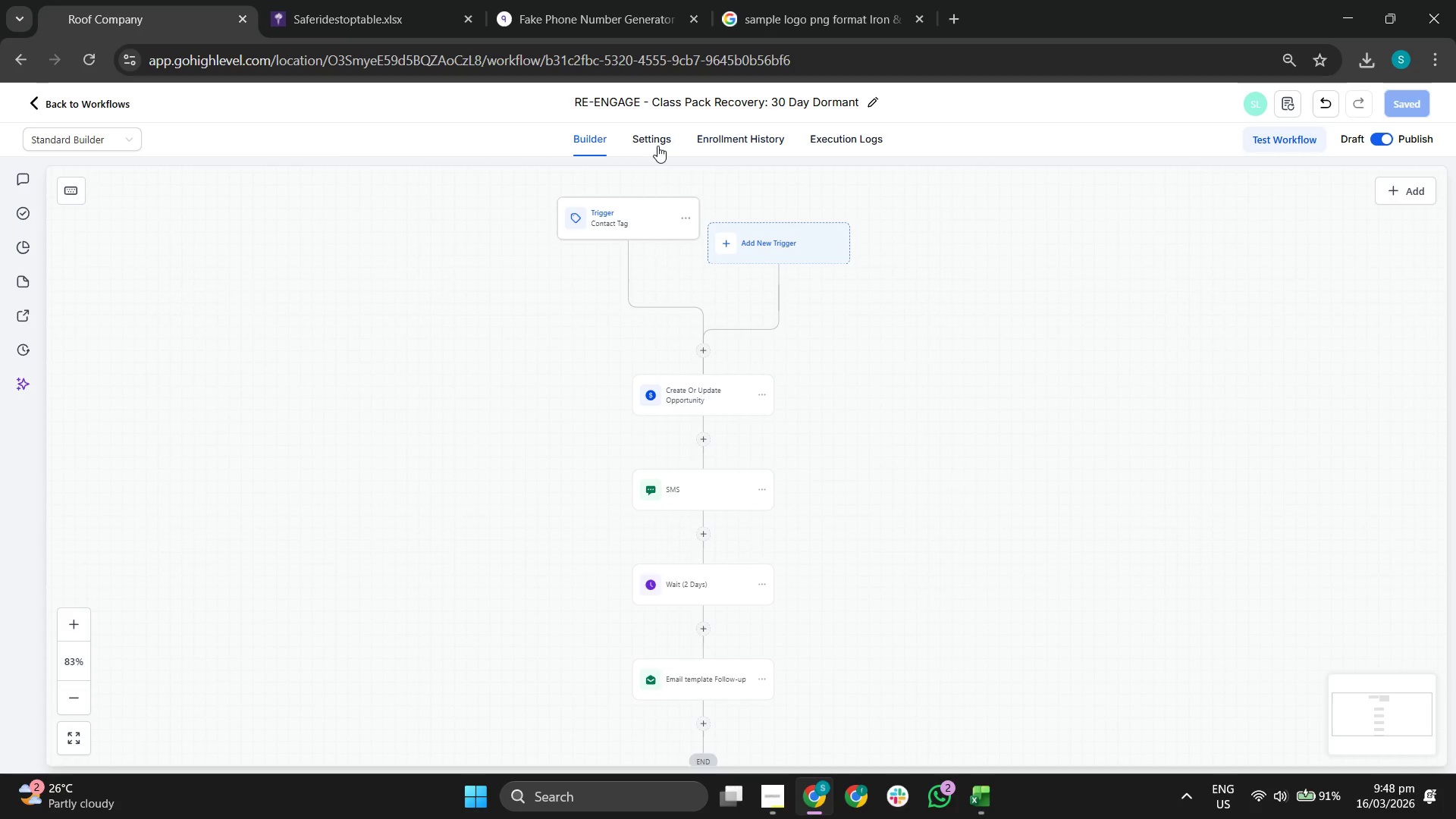 
left_click([654, 133])
 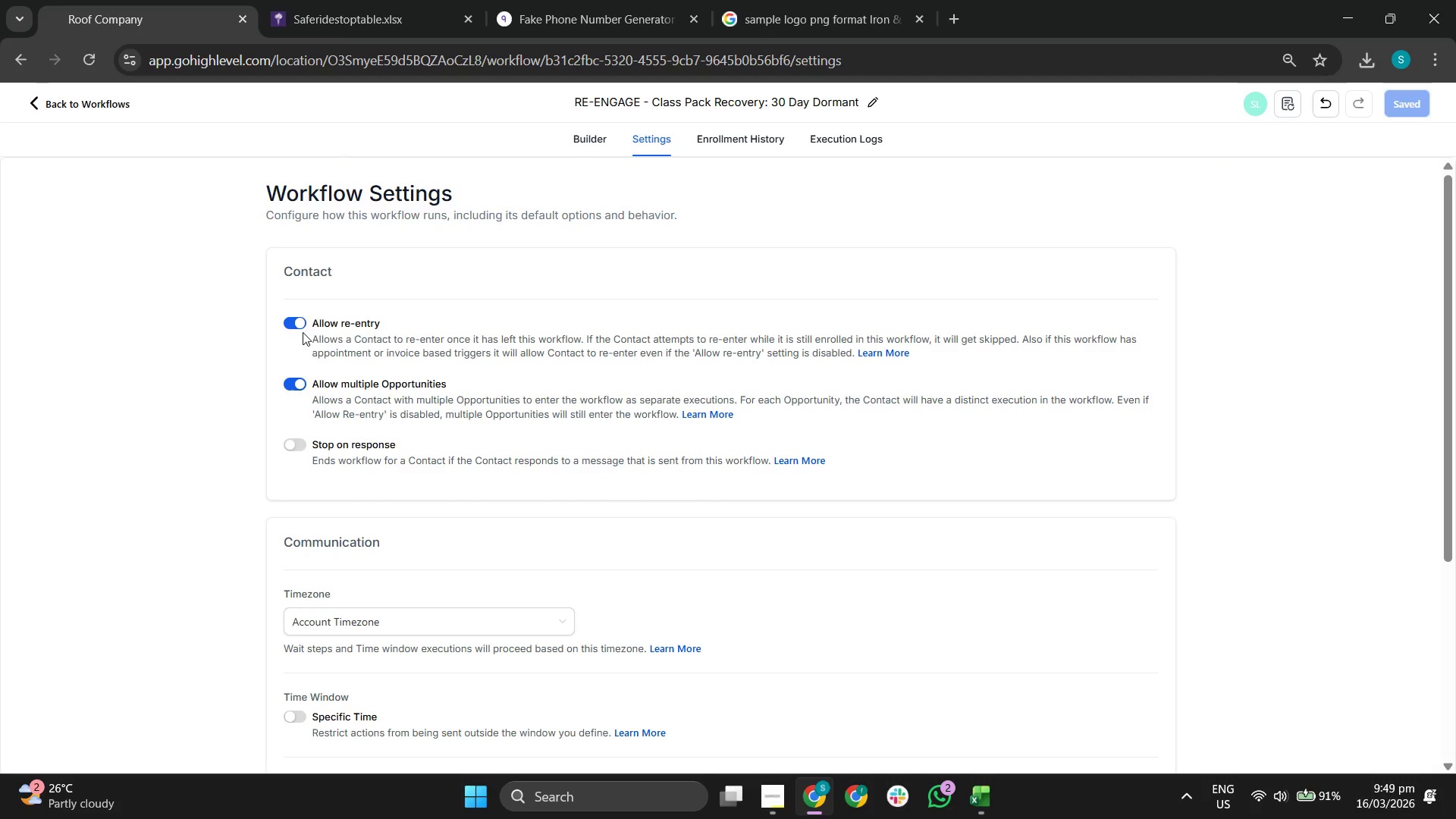 
wait(13.78)
 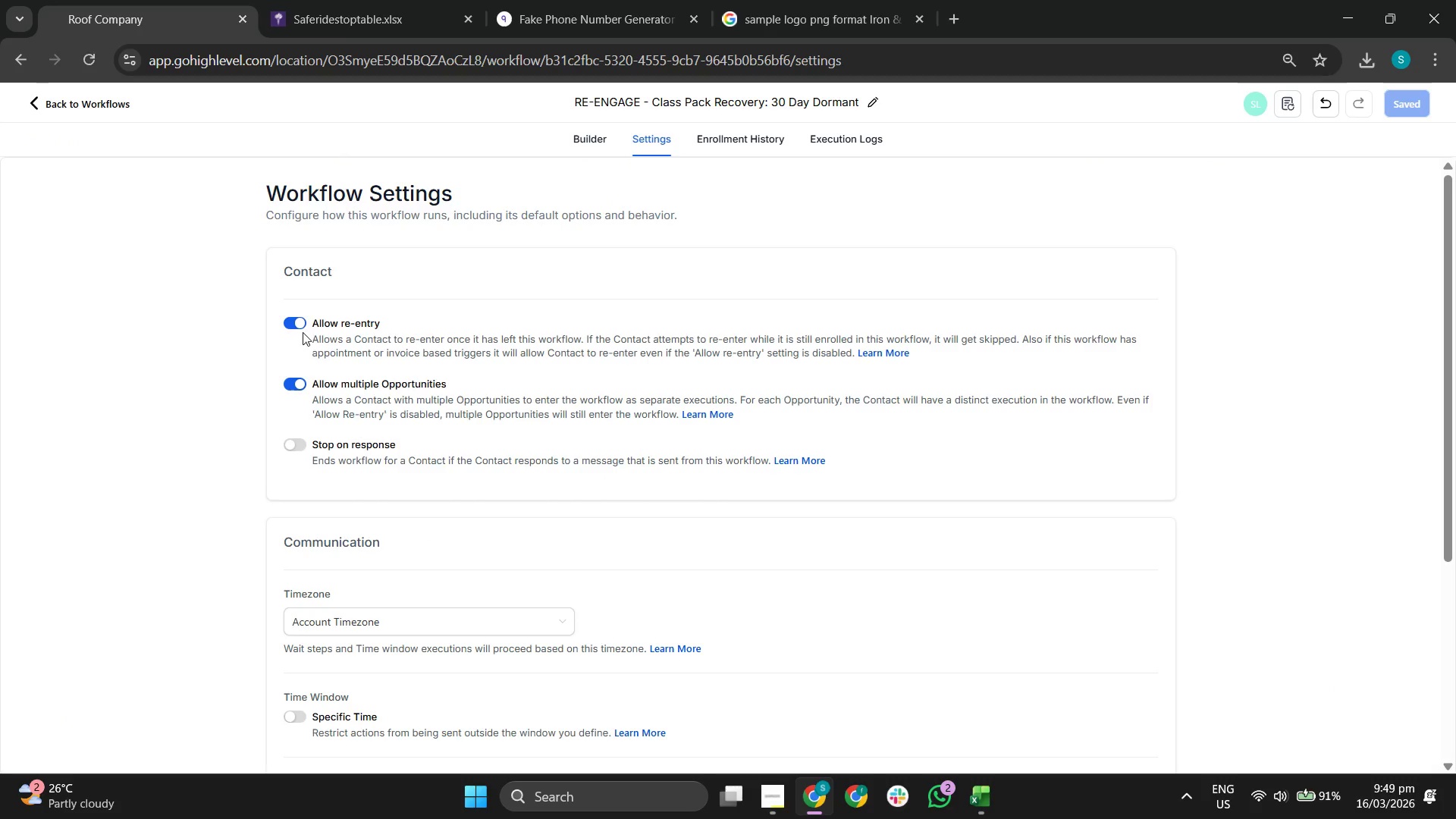 
left_click([294, 447])
 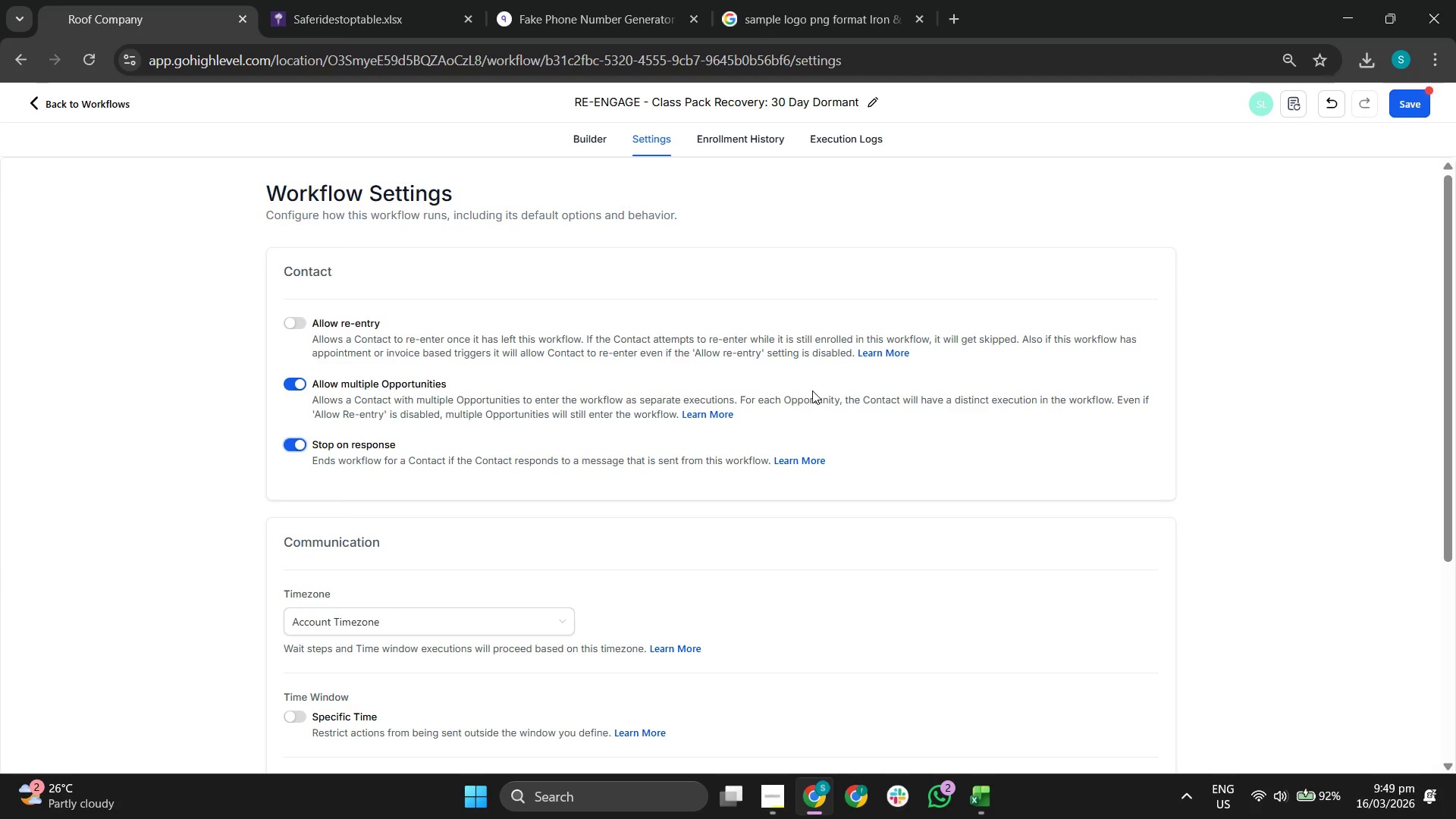 
wait(7.83)
 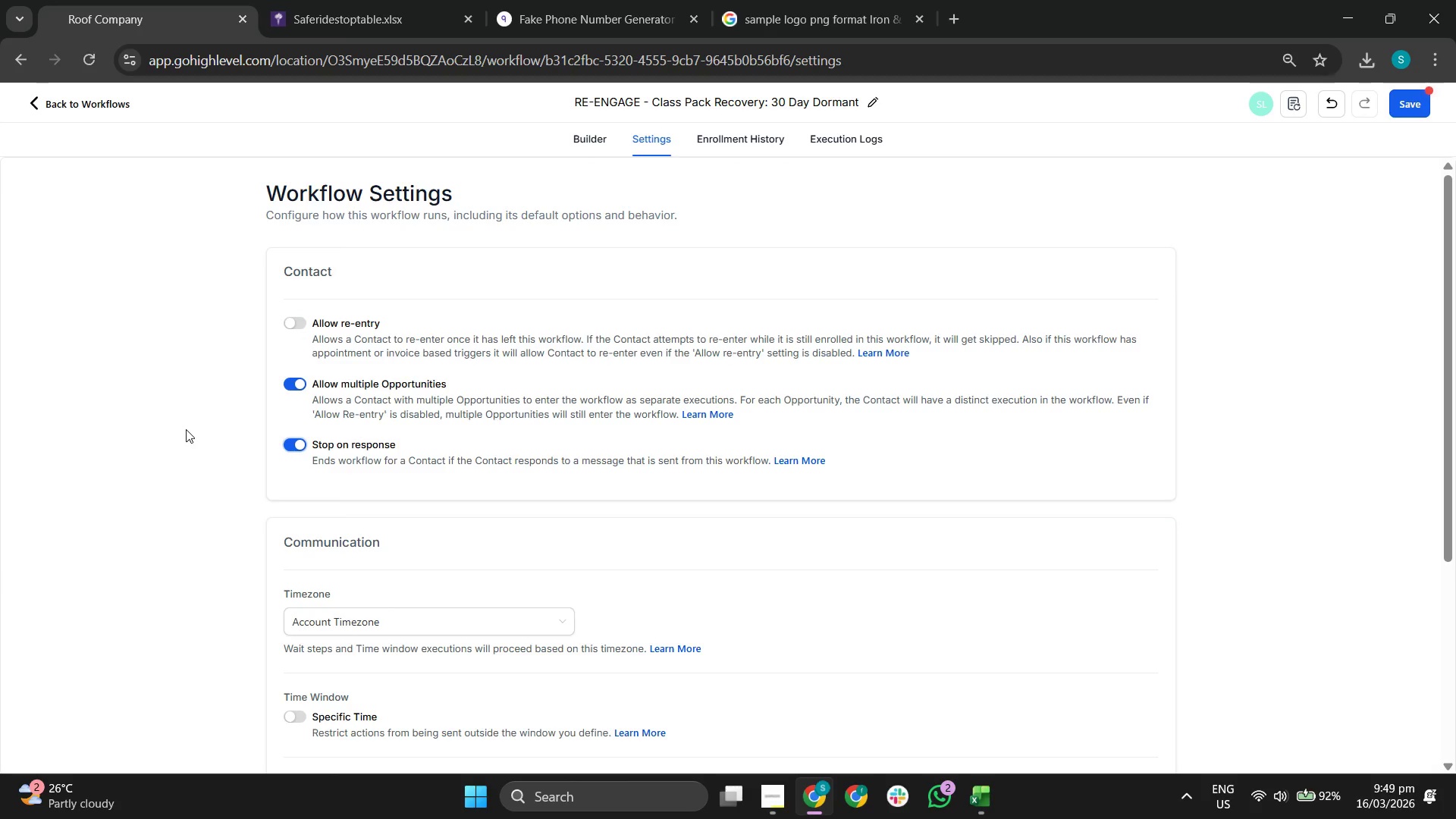 
scroll: coordinate [926, 457], scroll_direction: down, amount: 2.0
 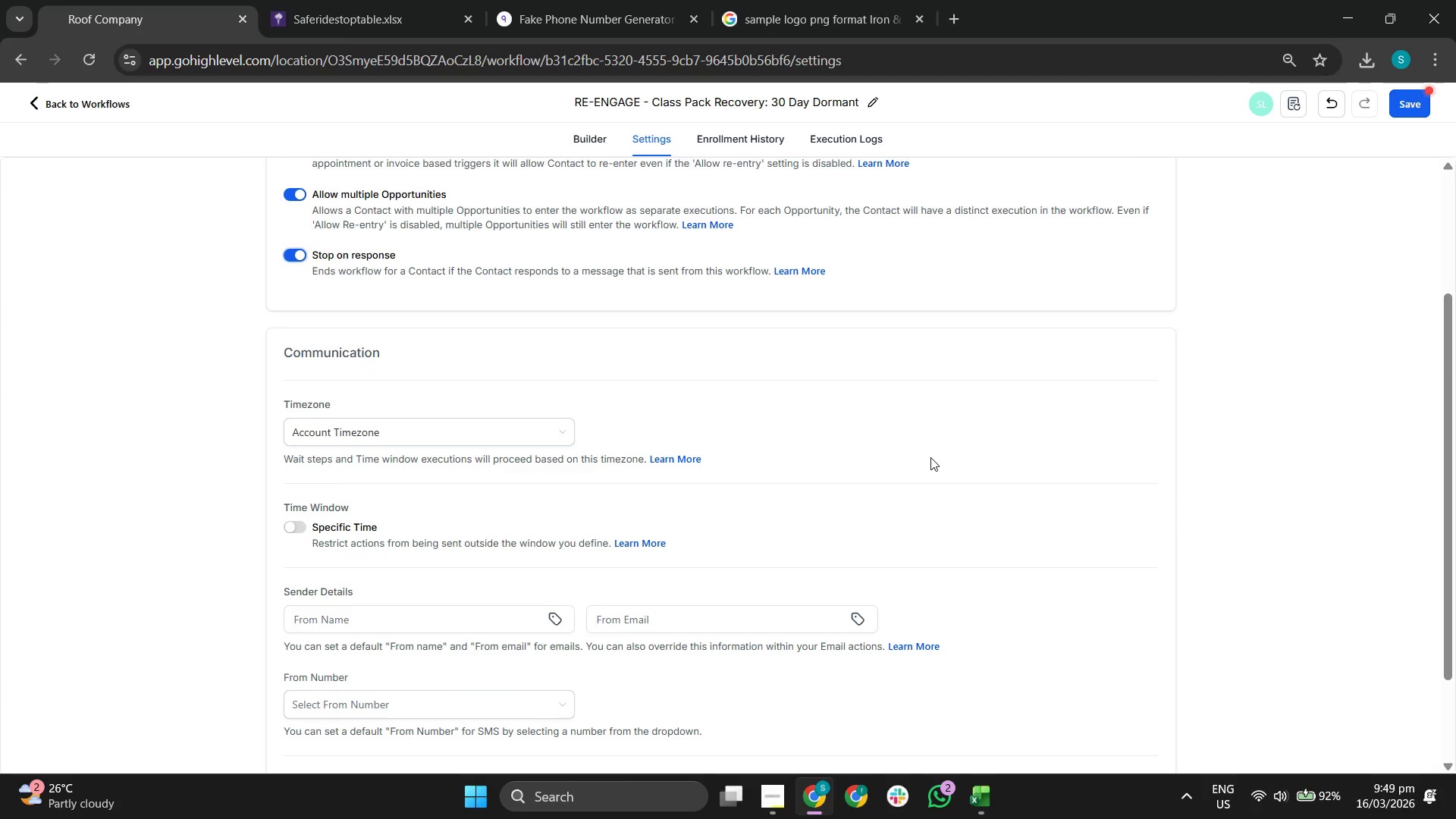 
scroll: coordinate [930, 457], scroll_direction: up, amount: 2.0
 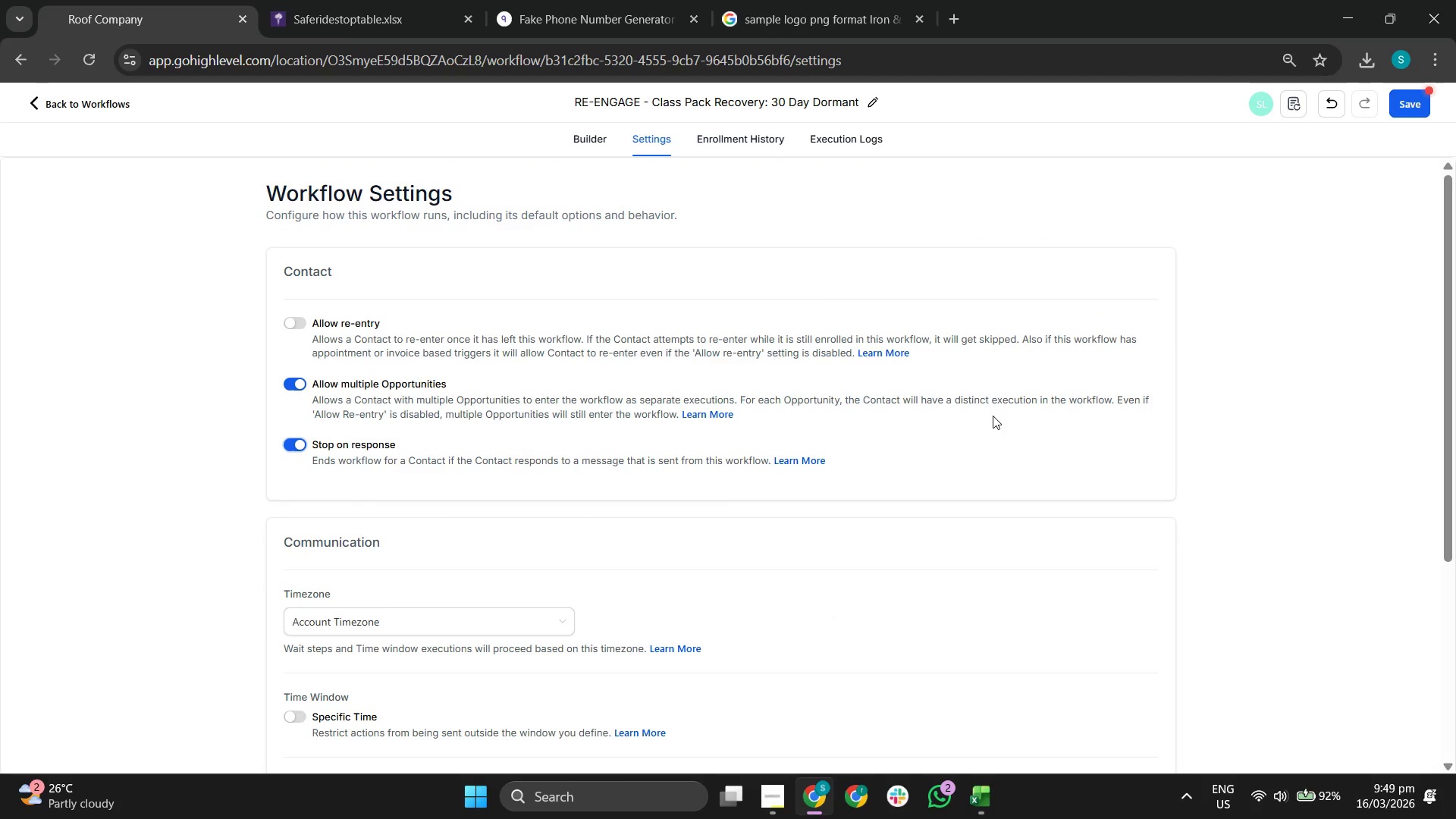 
wait(11.21)
 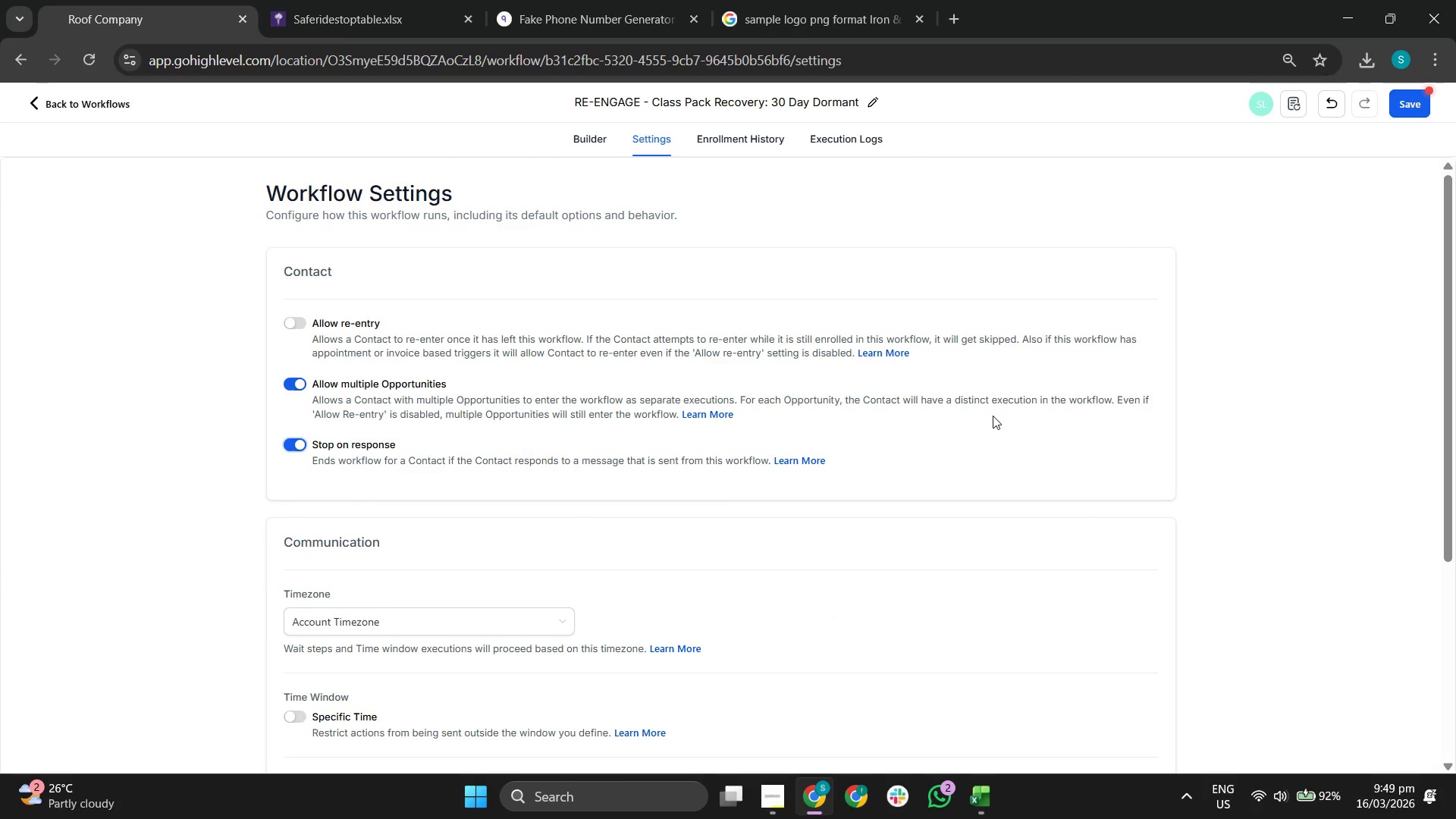 
scroll: coordinate [993, 416], scroll_direction: up, amount: 1.0
 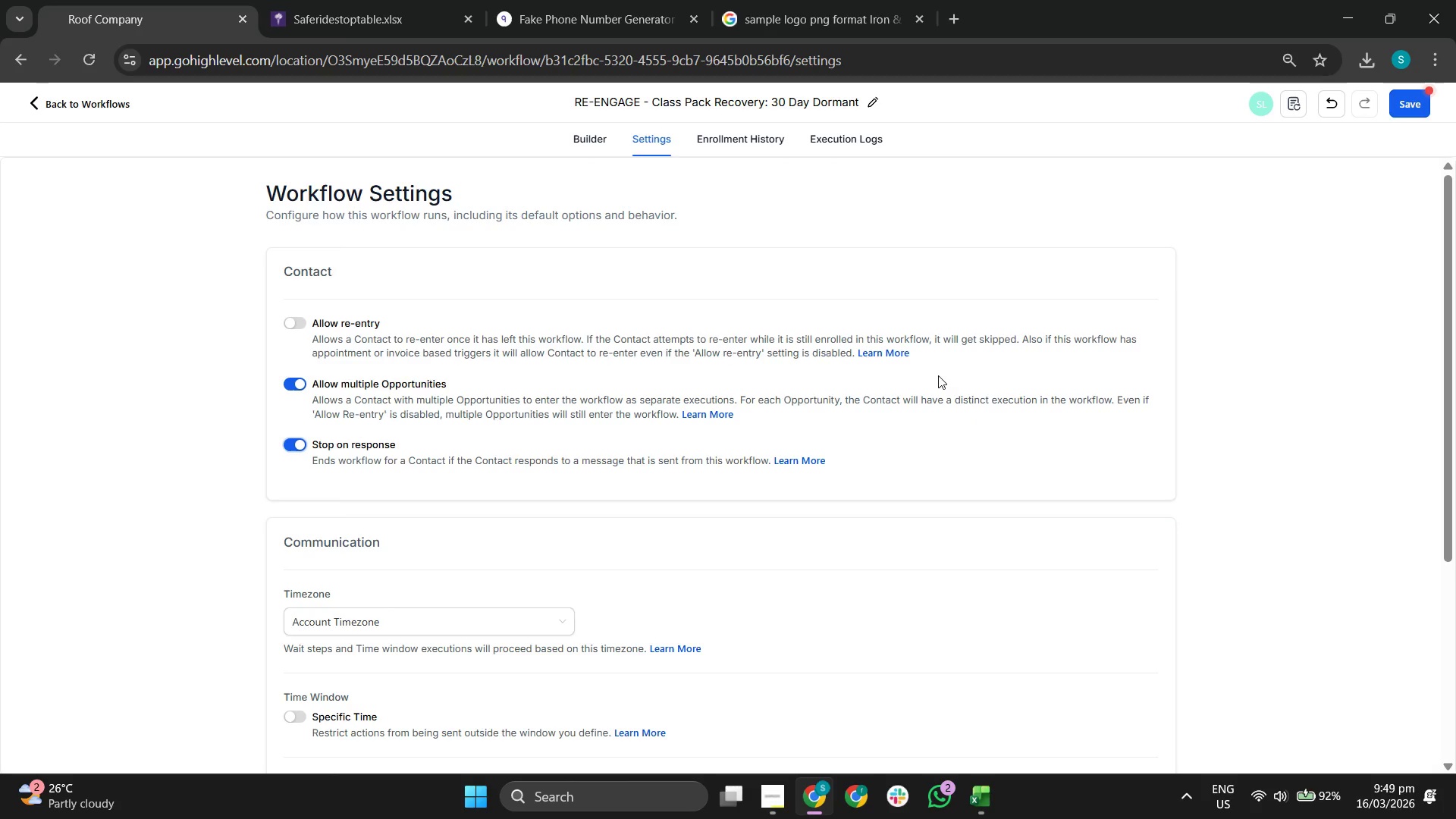 
scroll: coordinate [939, 375], scroll_direction: down, amount: 1.0
 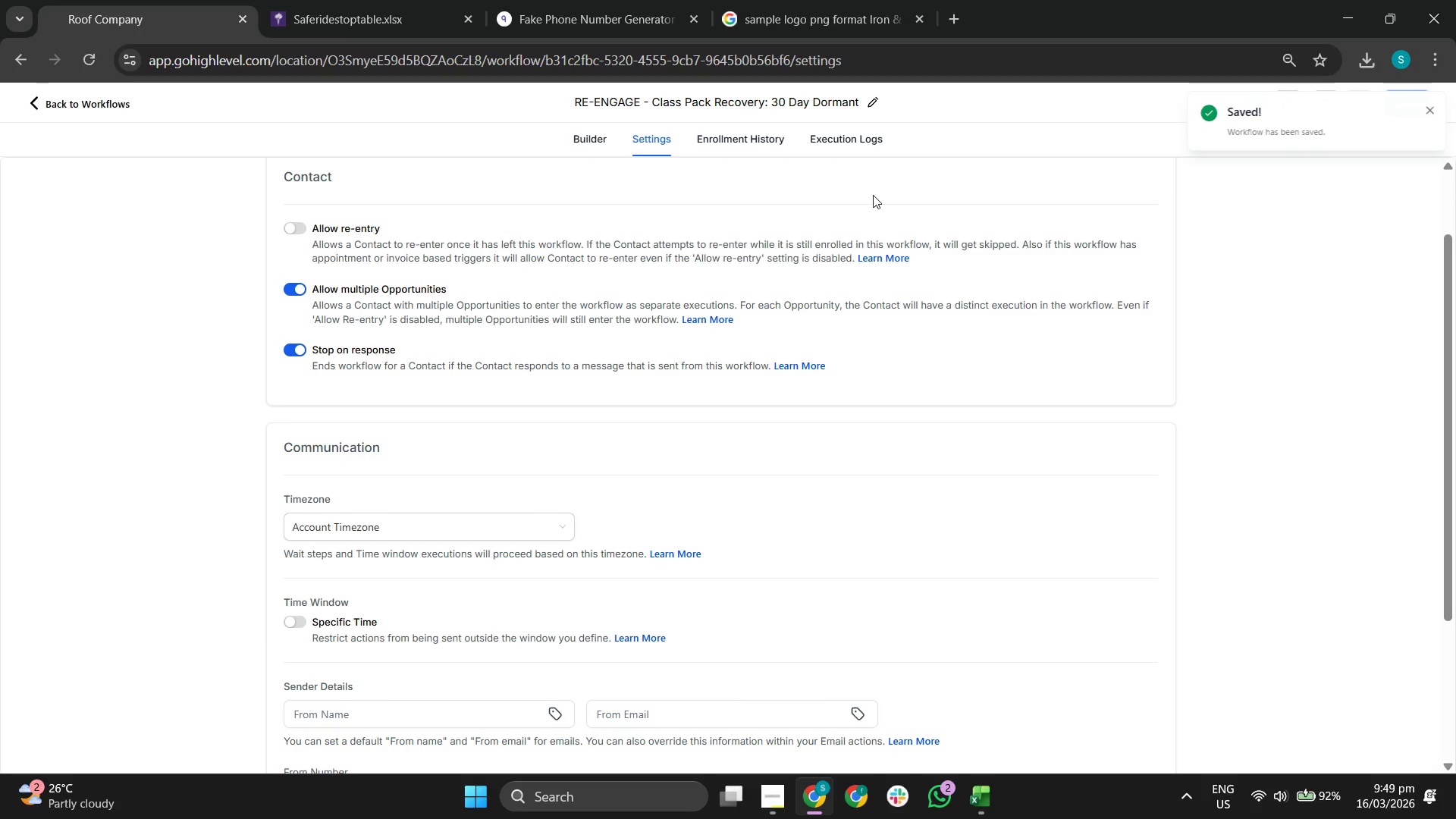 
wait(17.43)
 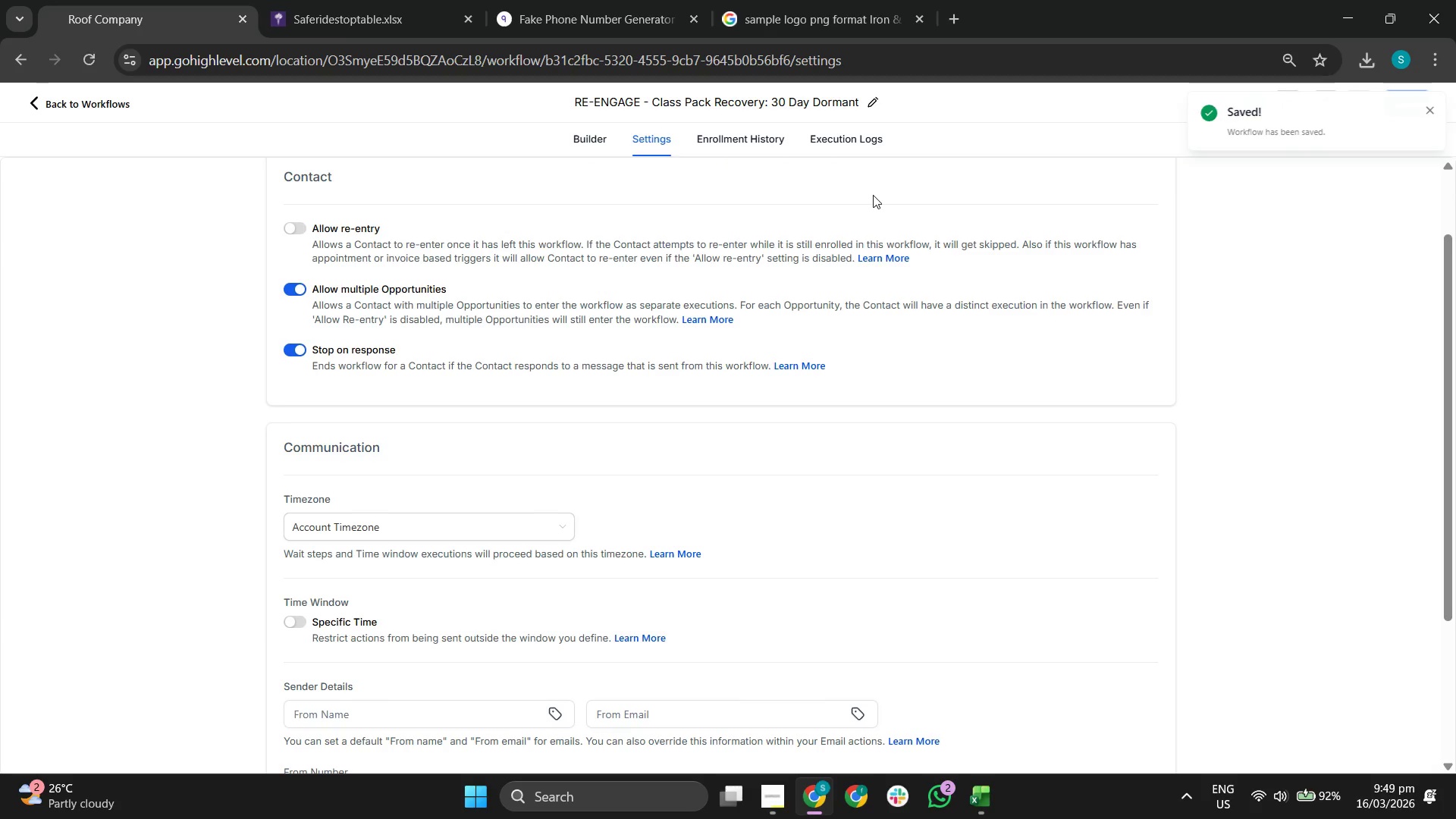 
left_click([573, 145])
 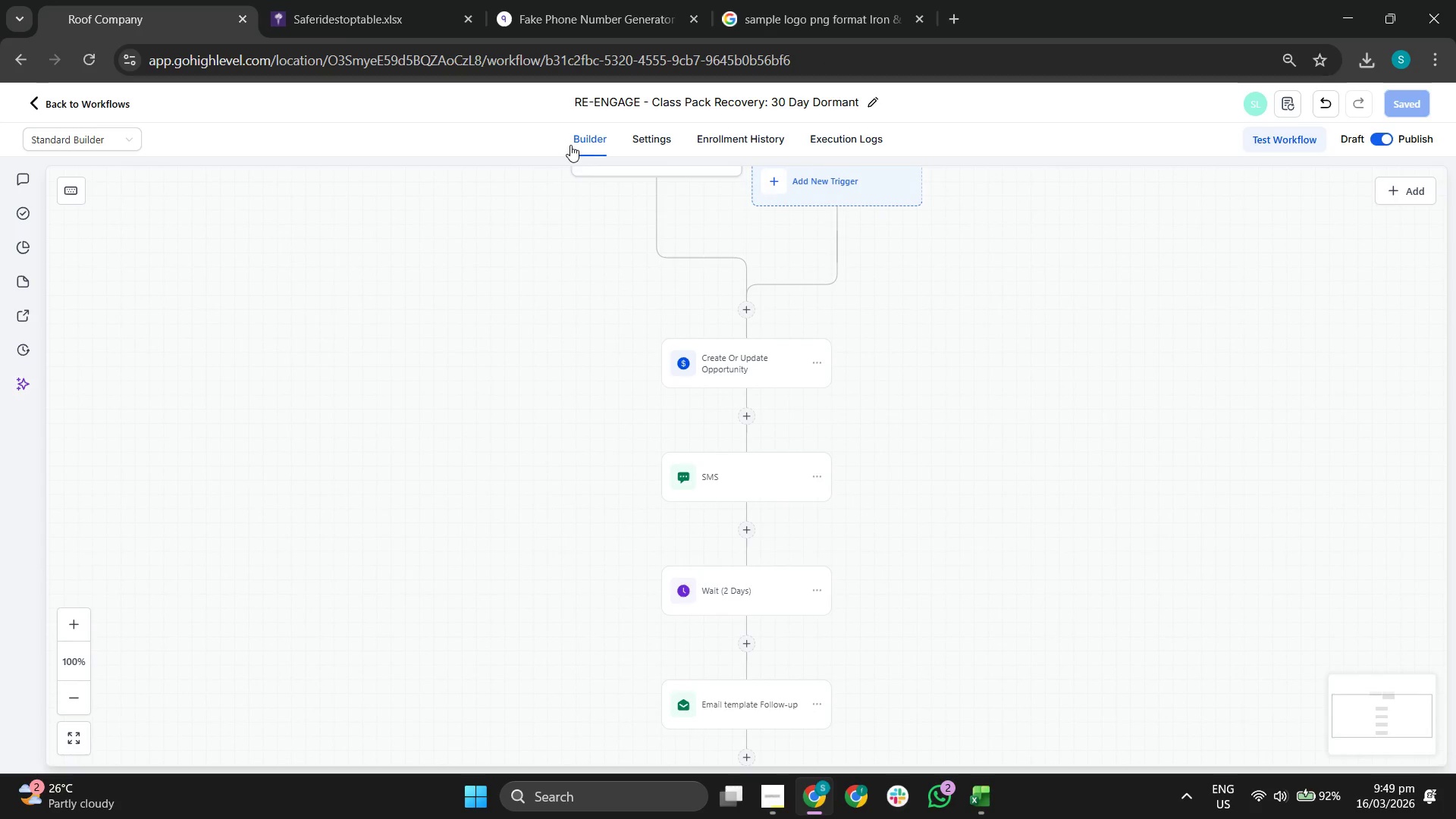 
left_click_drag(start_coordinate=[369, 230], to_coordinate=[364, 312])
 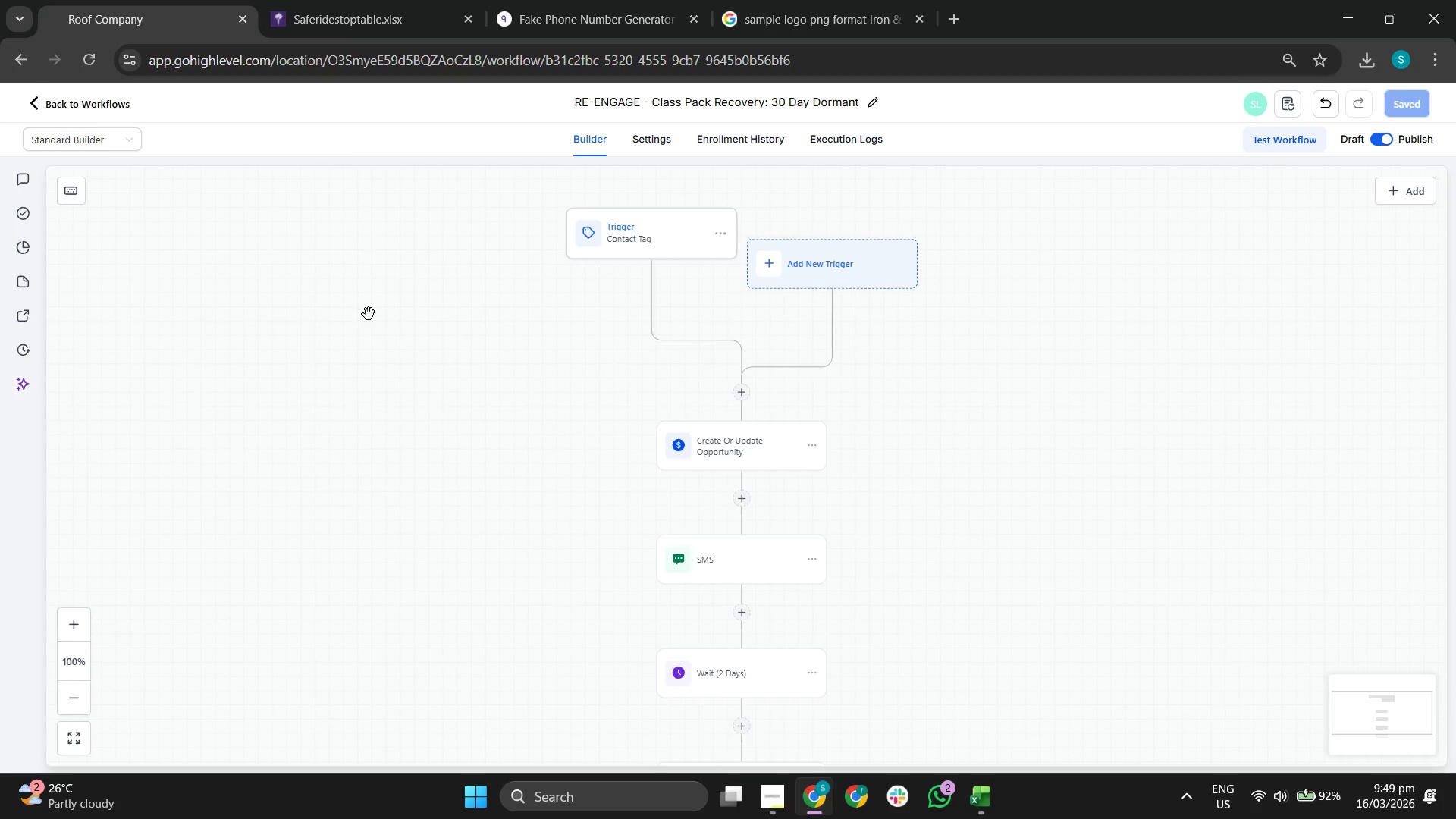 
left_click_drag(start_coordinate=[369, 314], to_coordinate=[369, 334])
 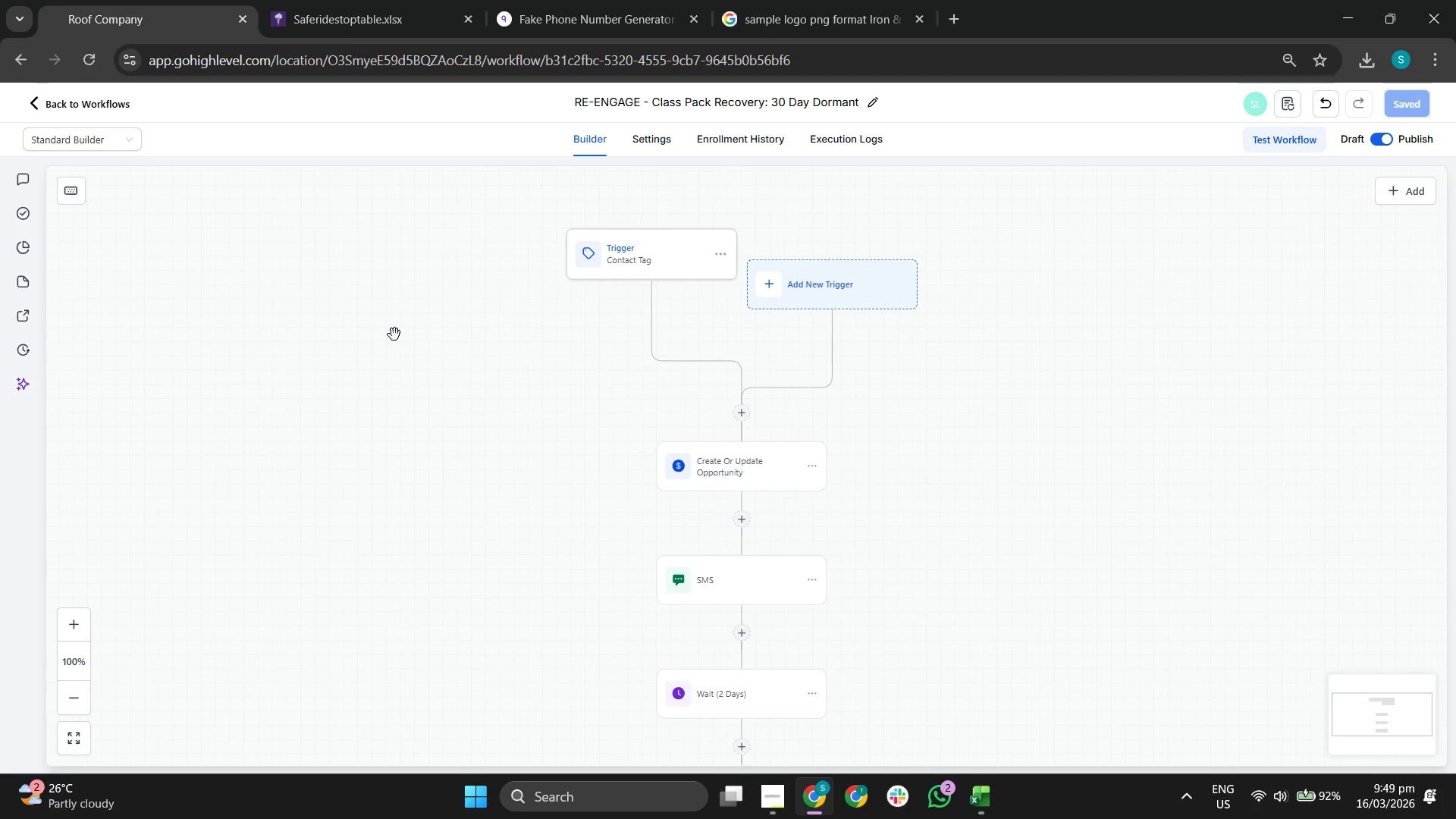 
left_click_drag(start_coordinate=[394, 335], to_coordinate=[396, 353])
 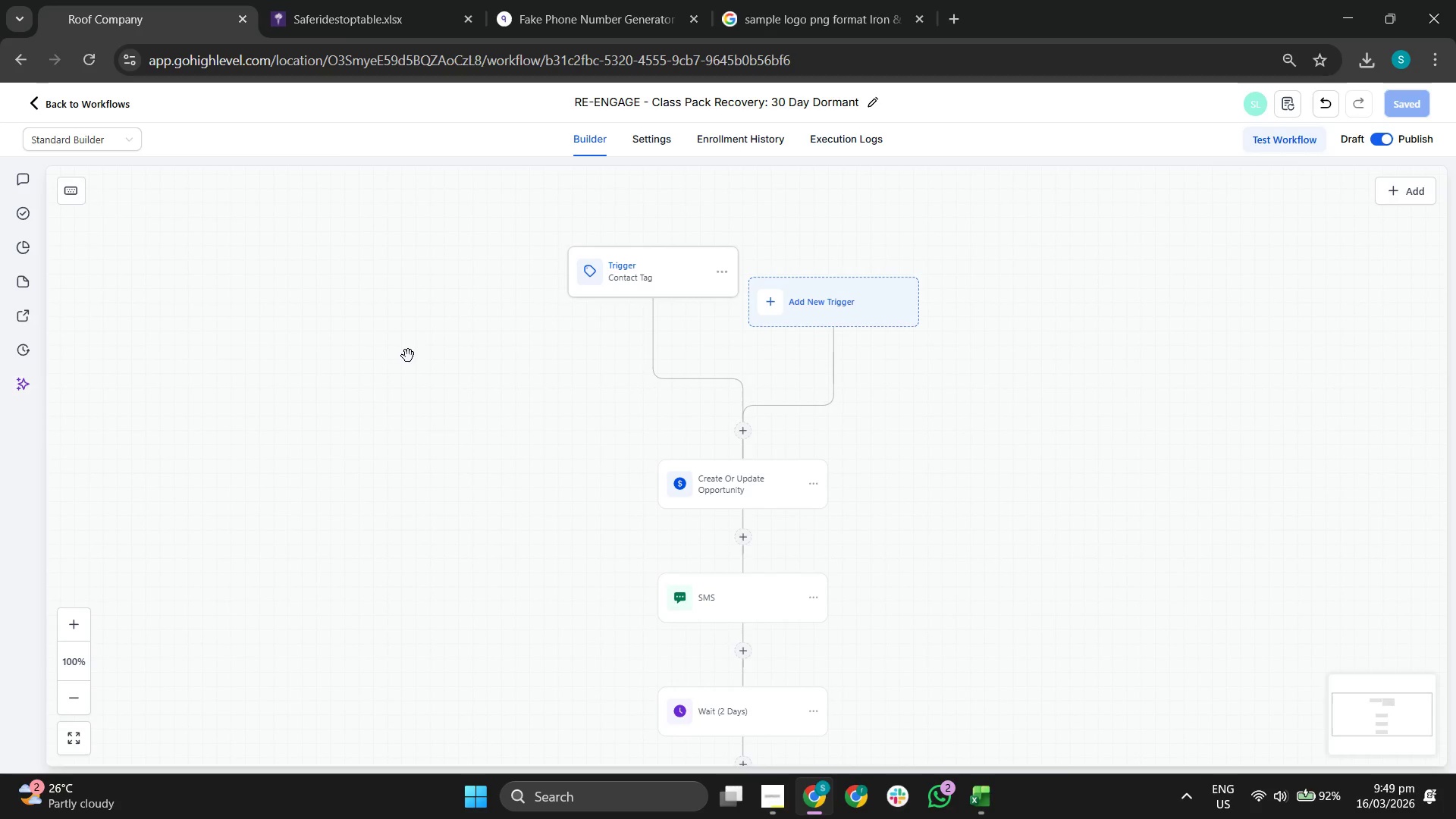 
left_click_drag(start_coordinate=[408, 356], to_coordinate=[410, 375])
 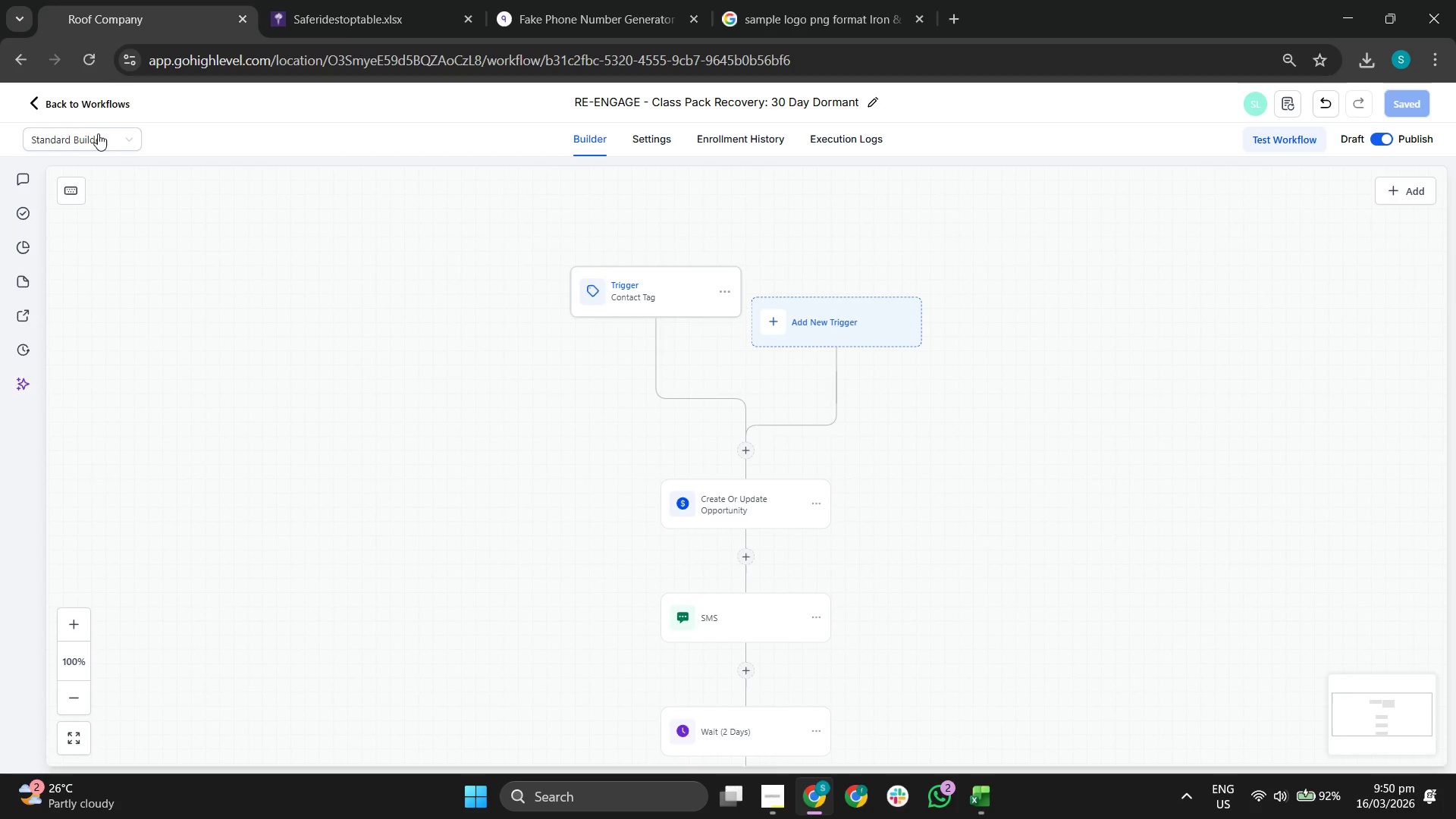 
left_click([74, 108])
 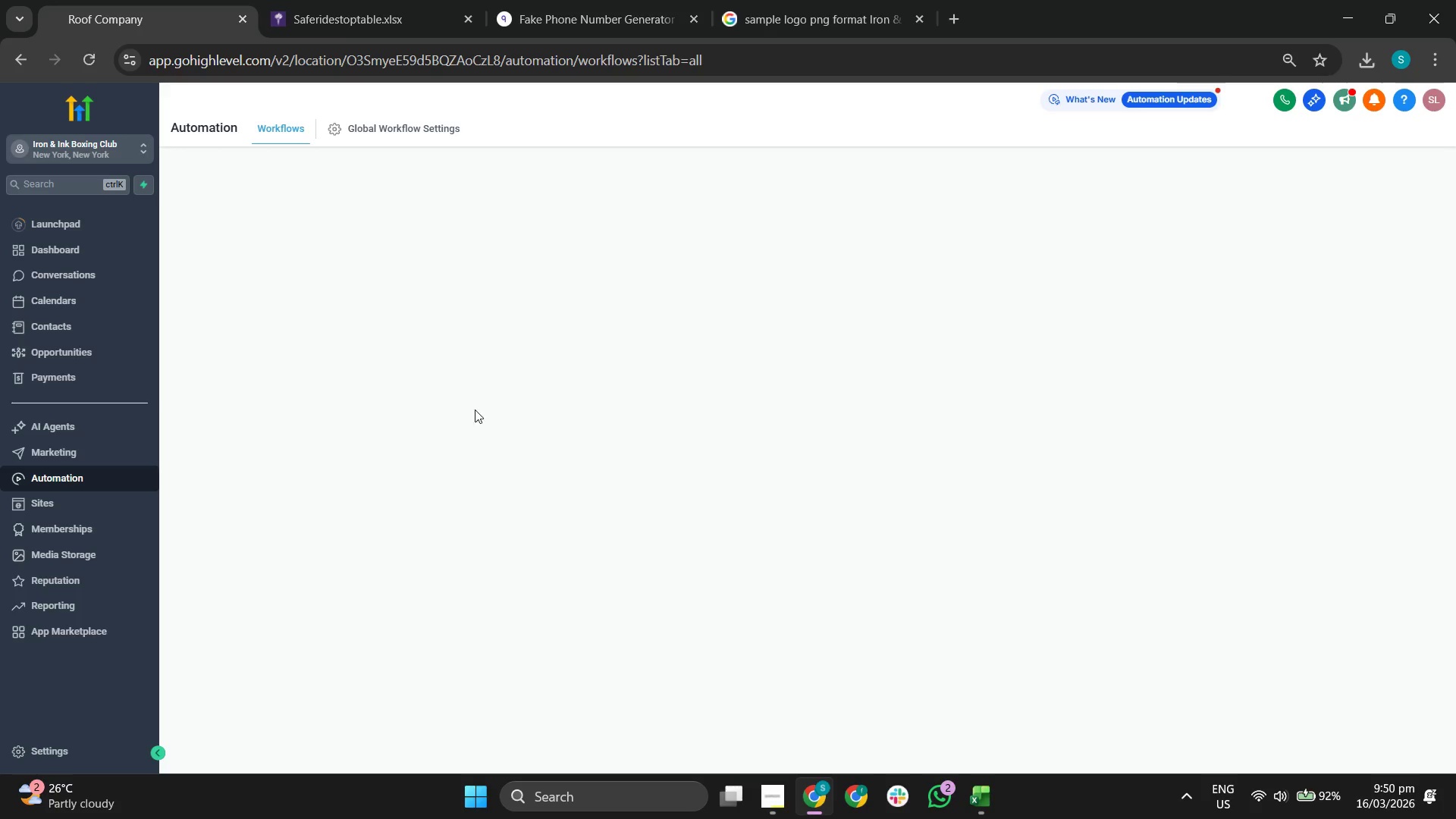 
wait(5.69)
 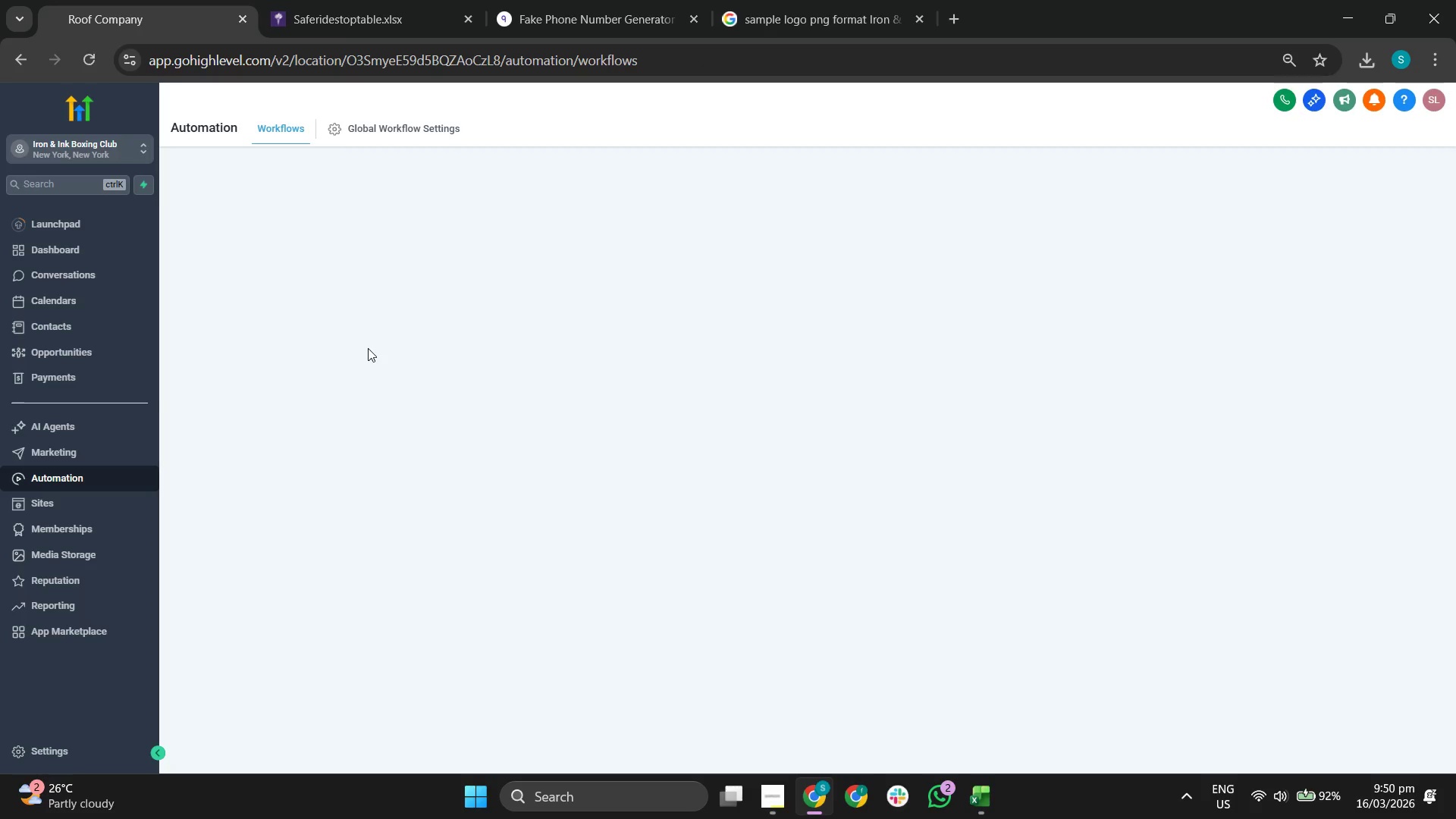 
left_click_drag(start_coordinate=[538, 456], to_coordinate=[538, 463])
 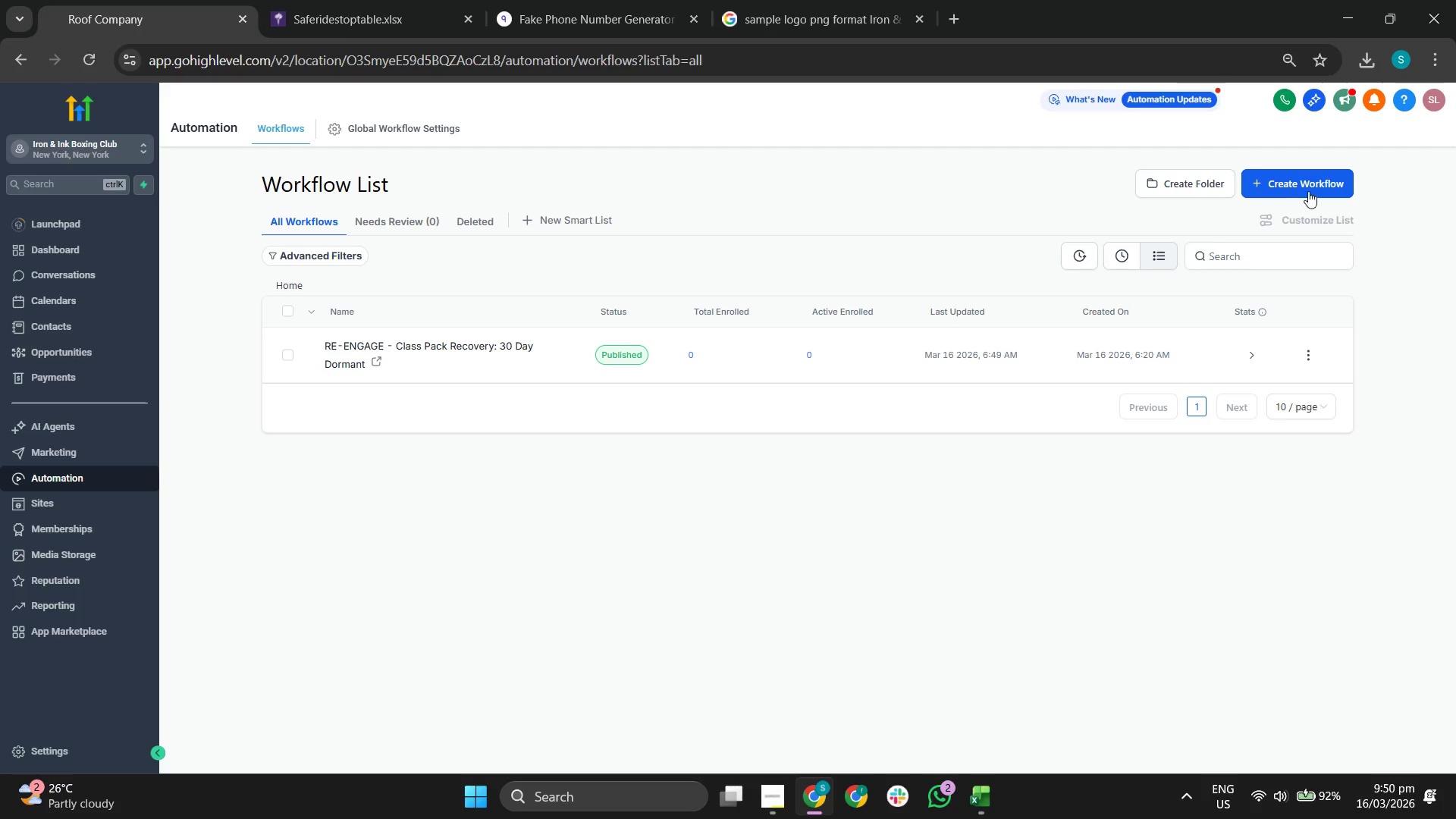 
left_click([1311, 187])
 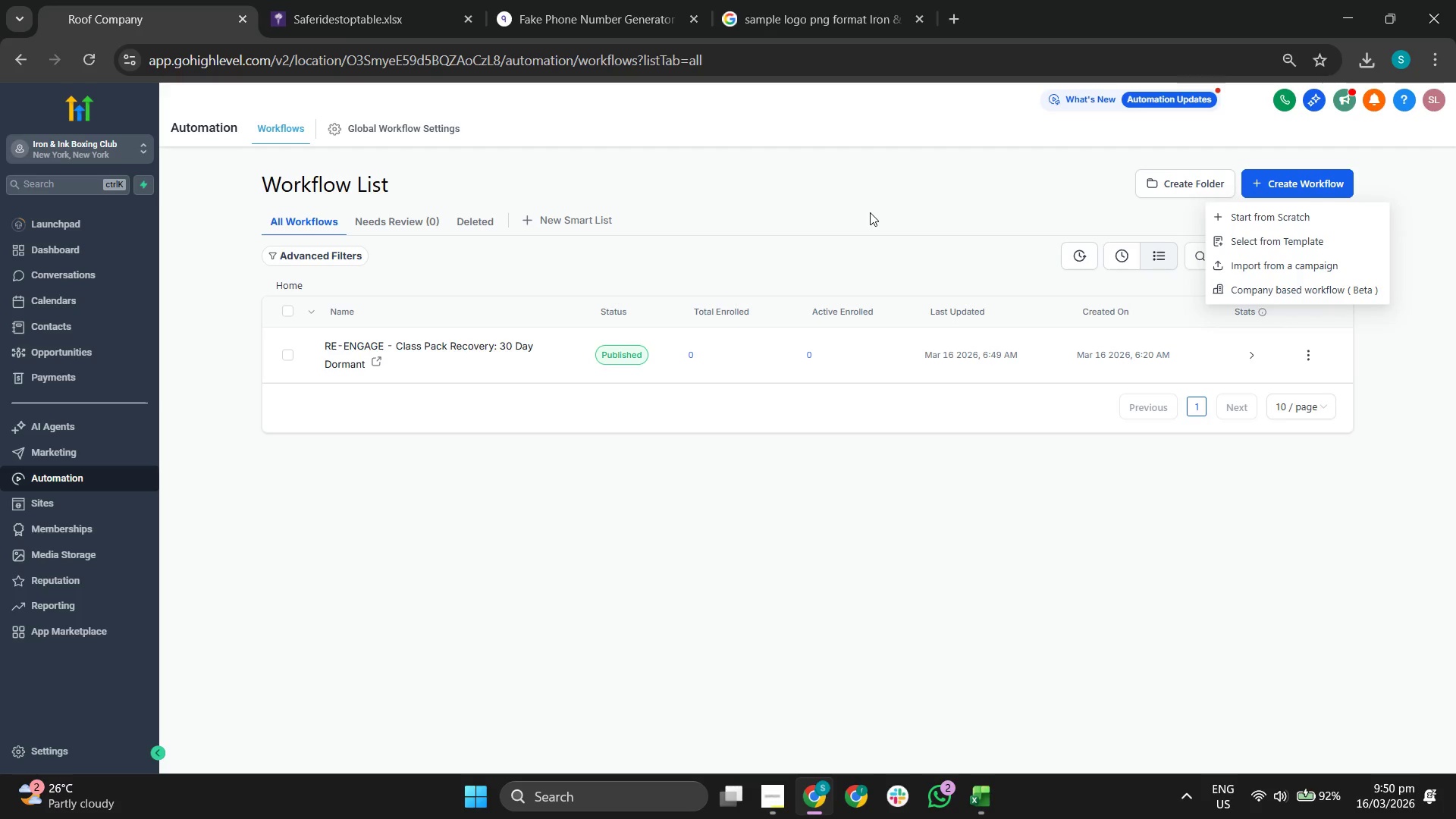 
wait(8.16)
 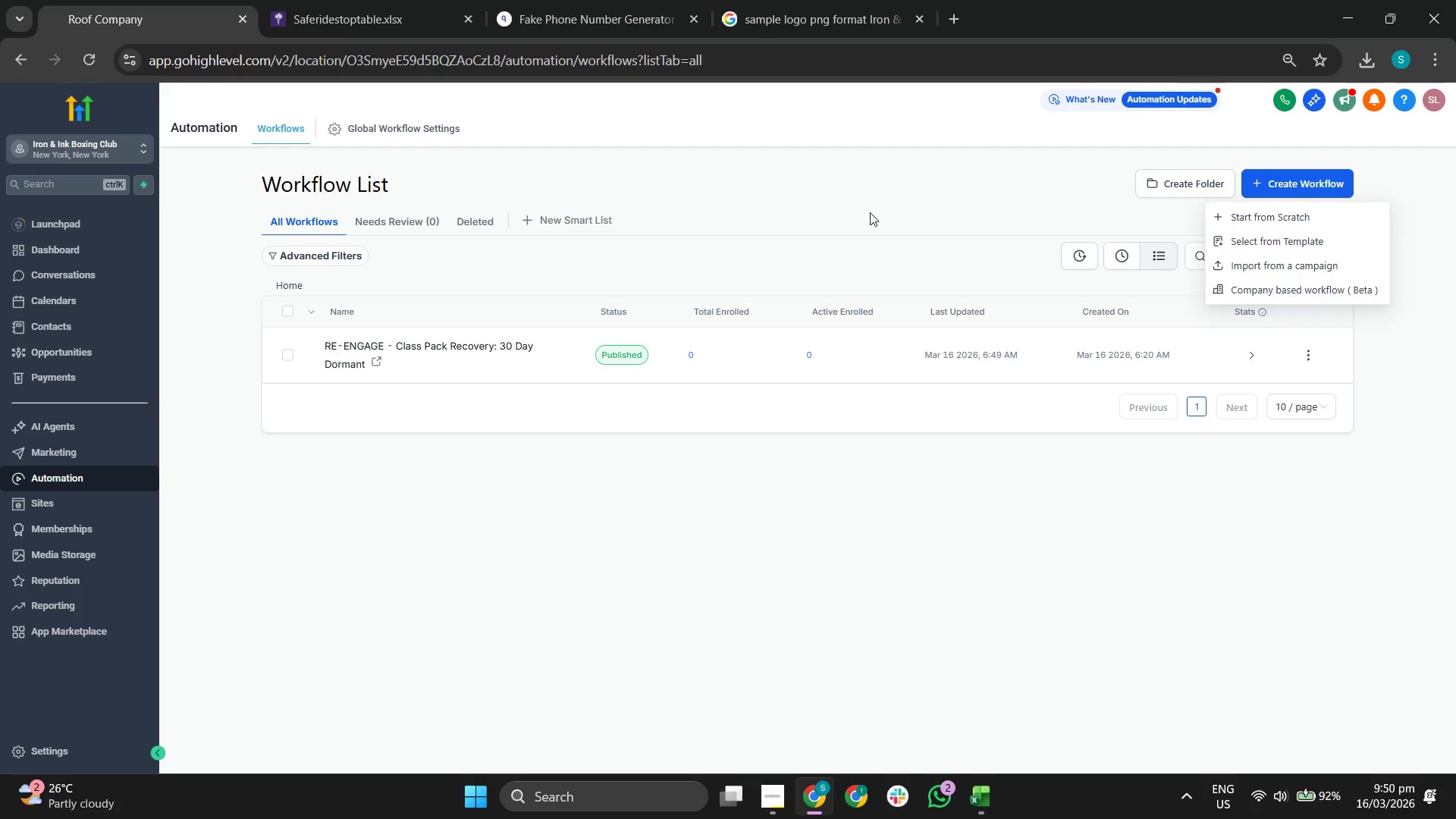 
left_click([852, 505])
 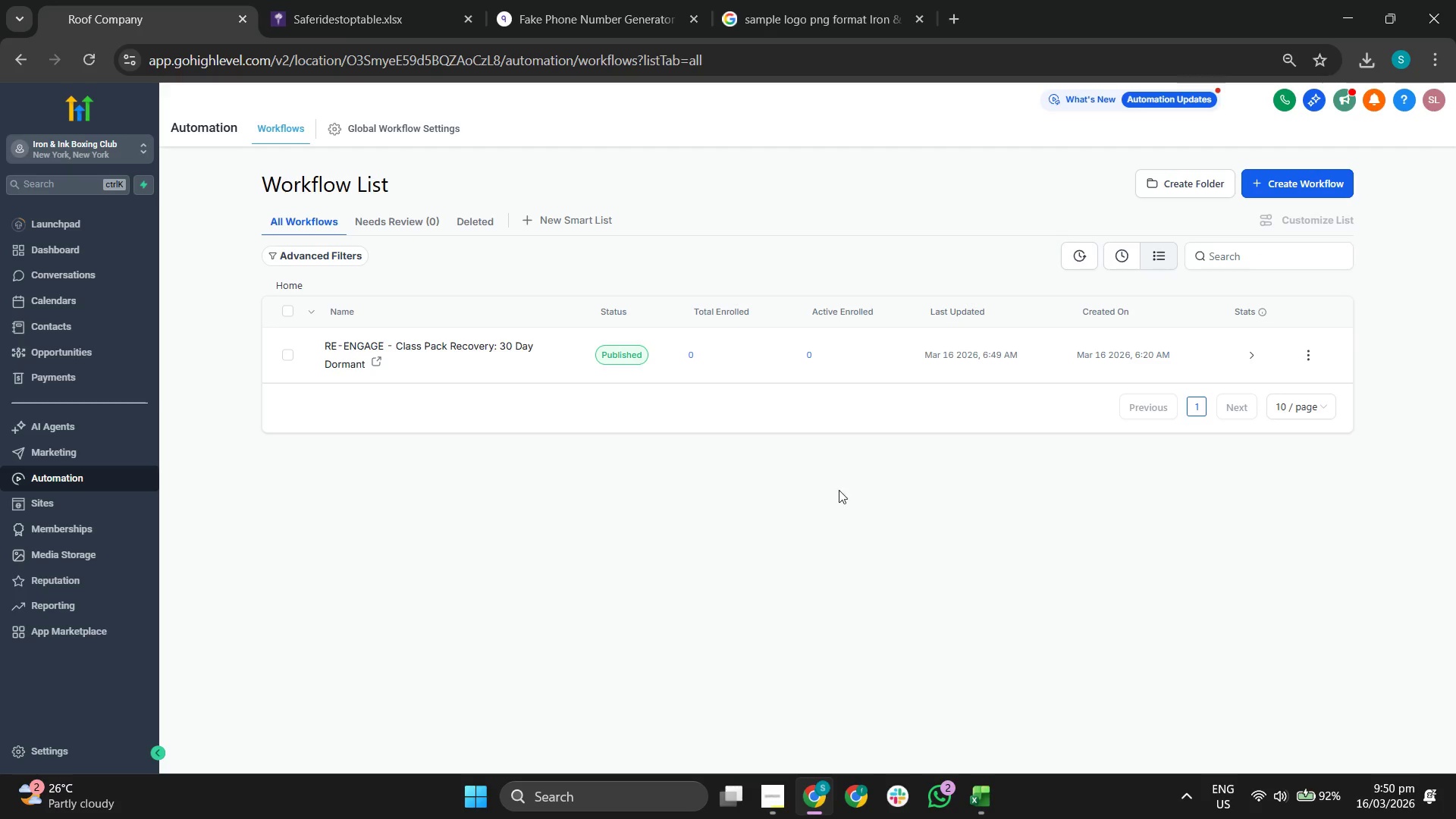 
left_click_drag(start_coordinate=[823, 482], to_coordinate=[827, 504])
 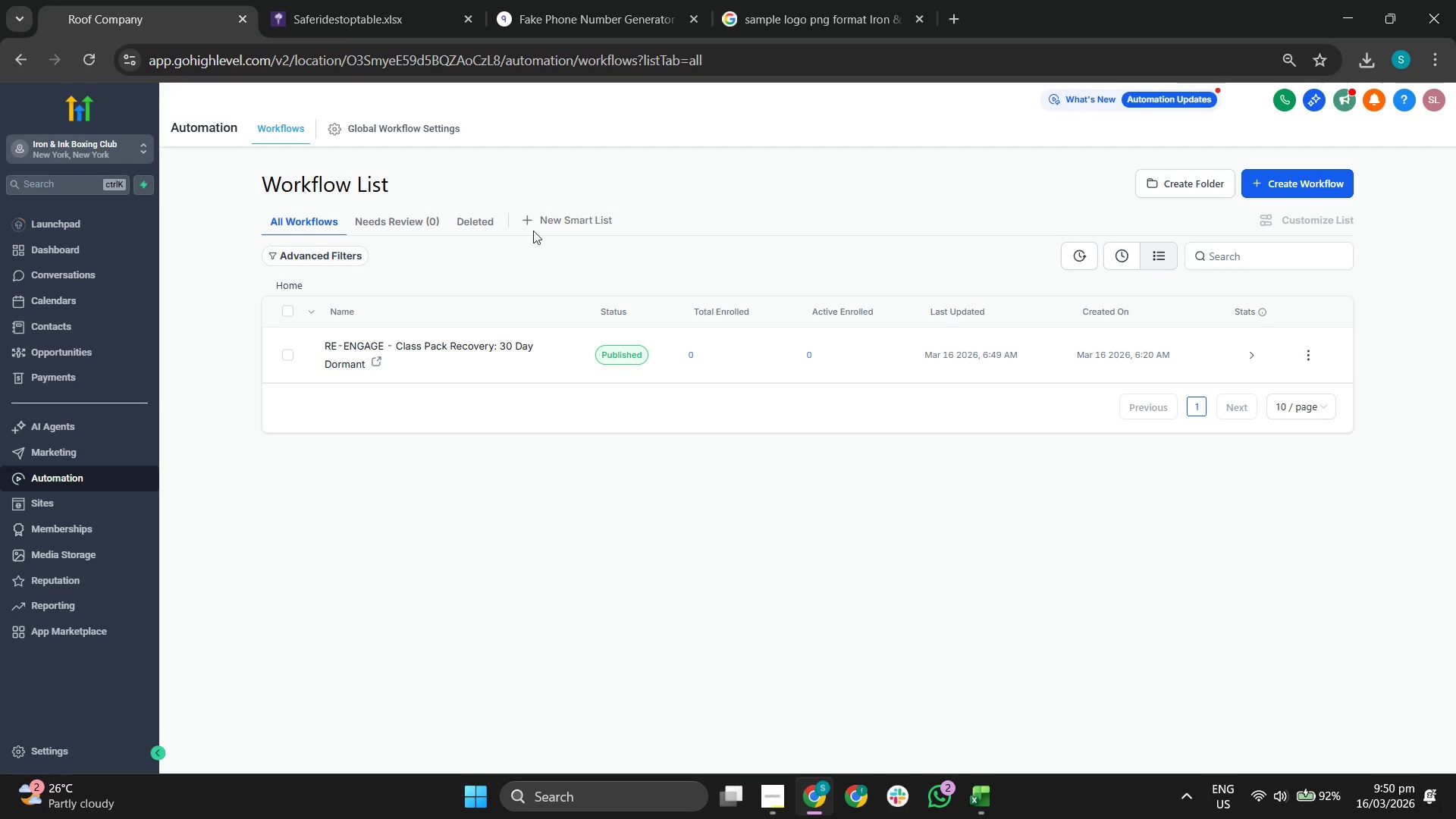 
wait(13.84)
 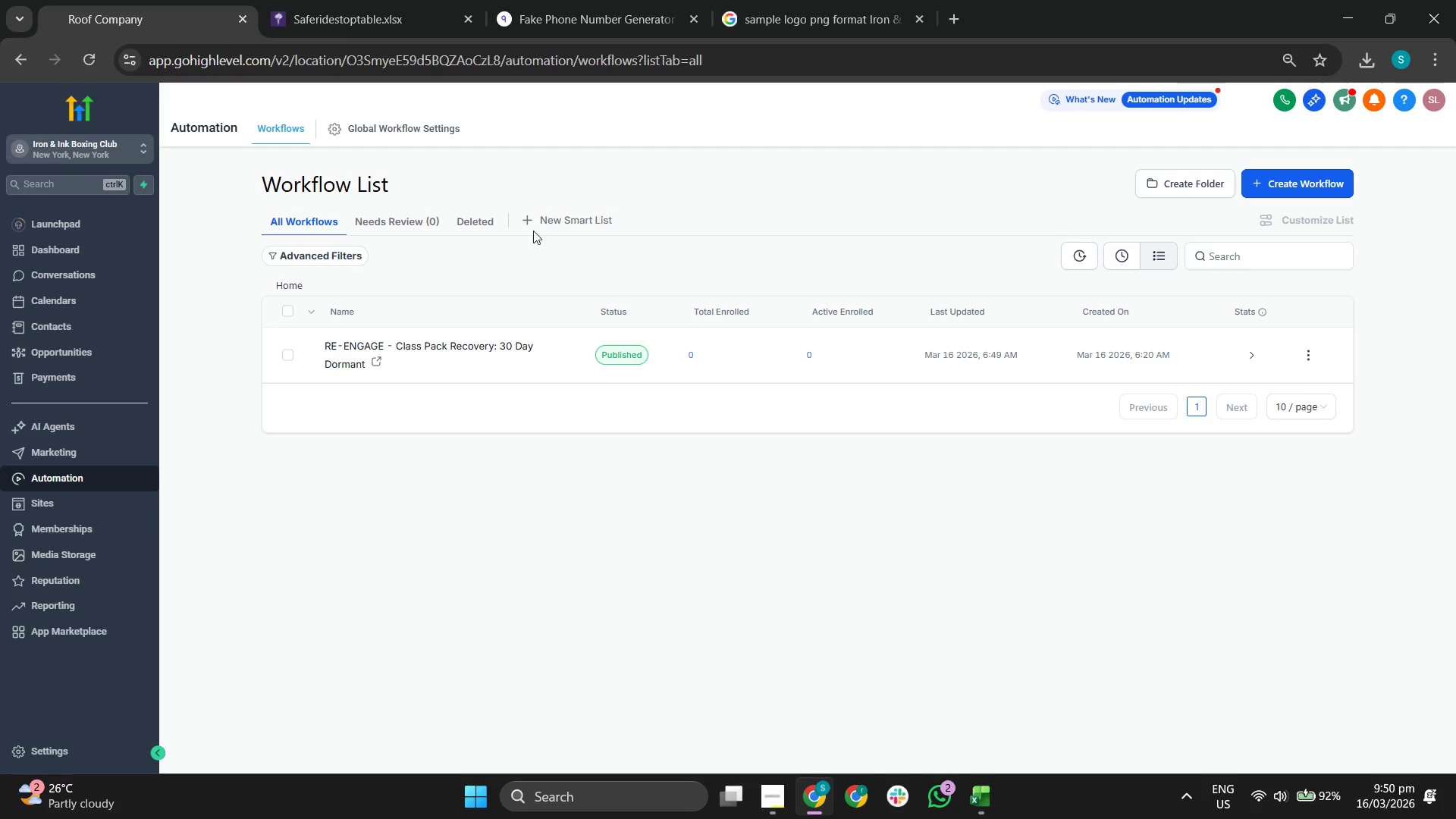 
left_click([773, 788])